 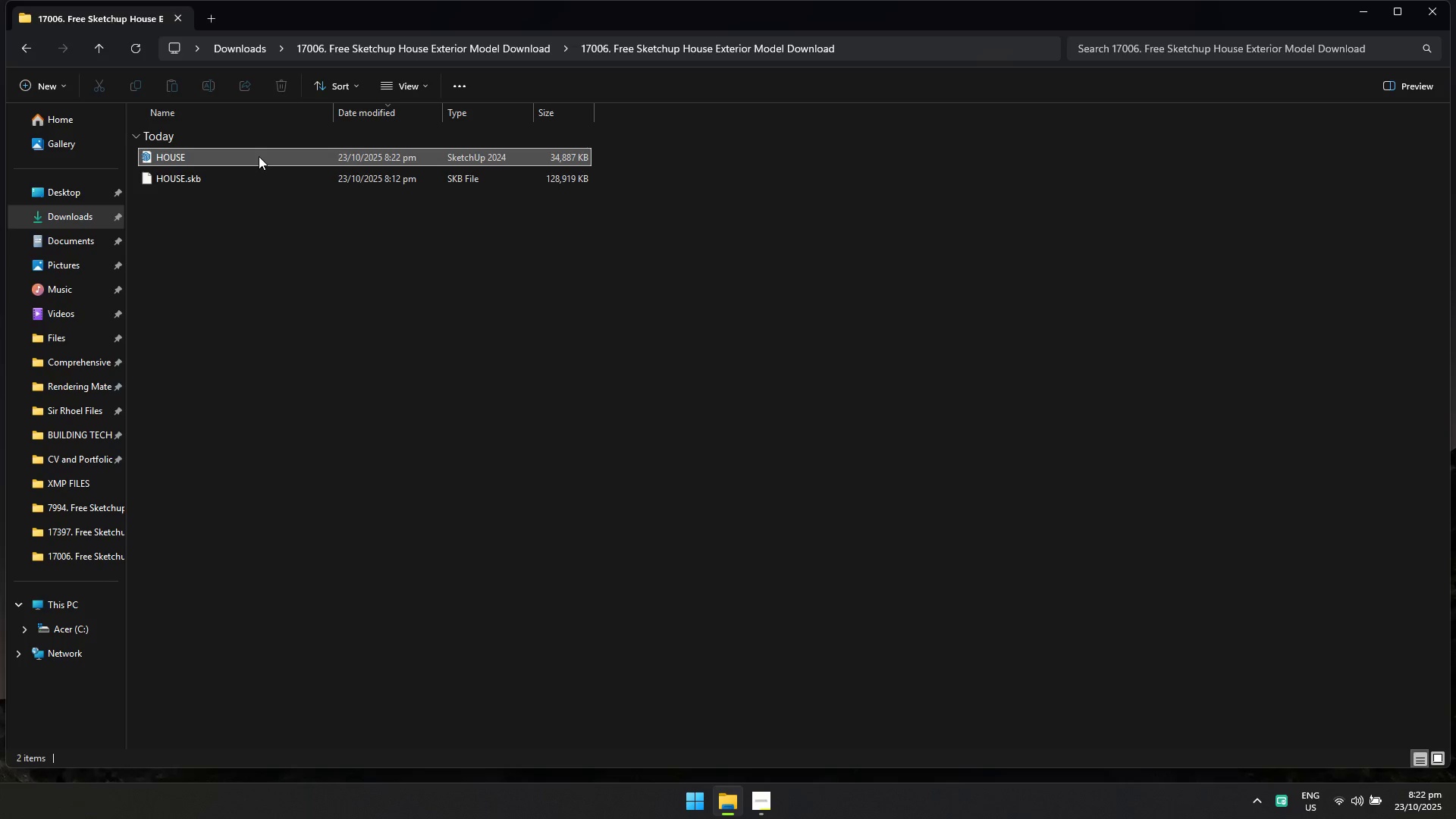 
key(Alt+F2)
 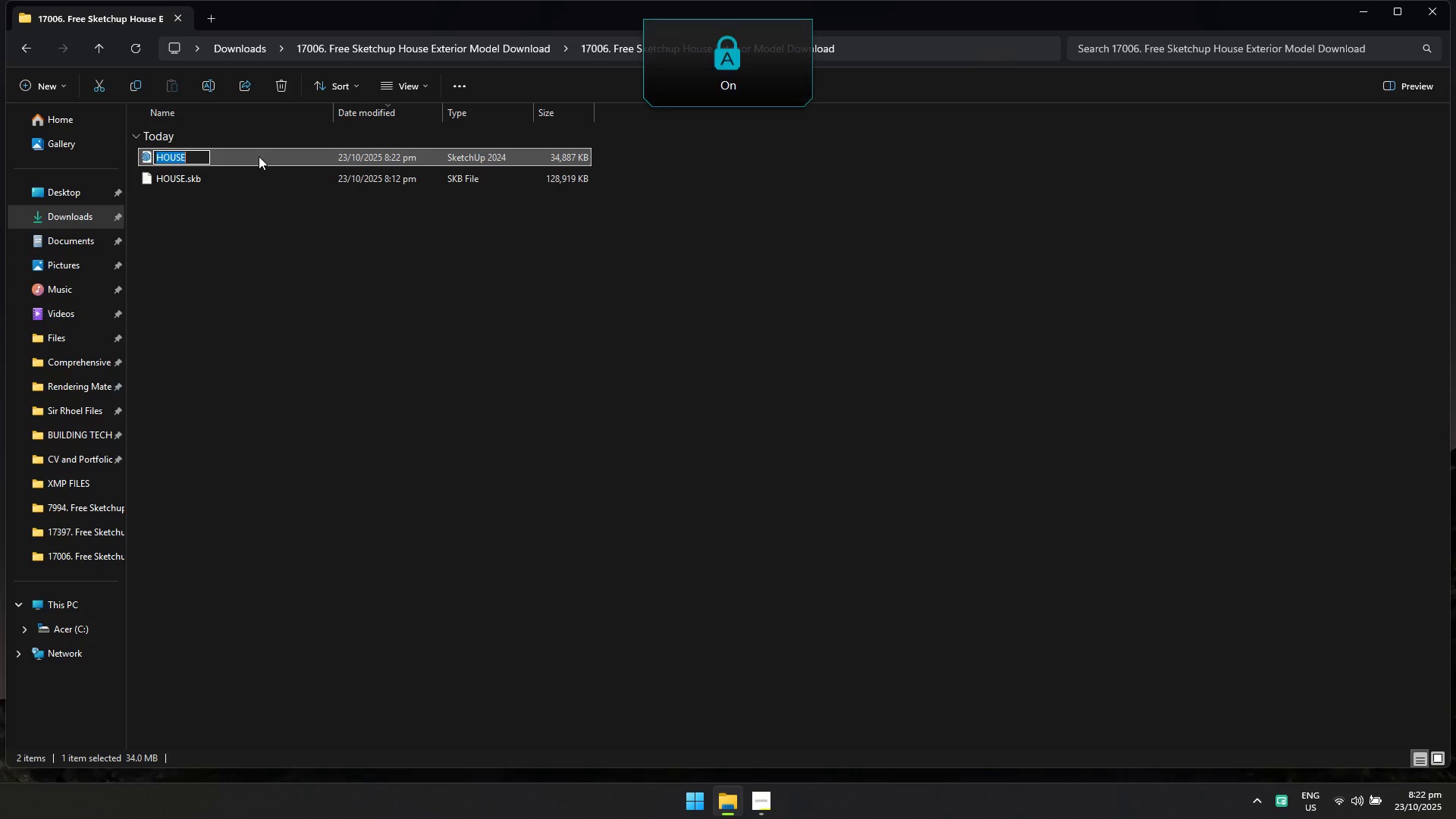 
key(Alt+CapsLock)
 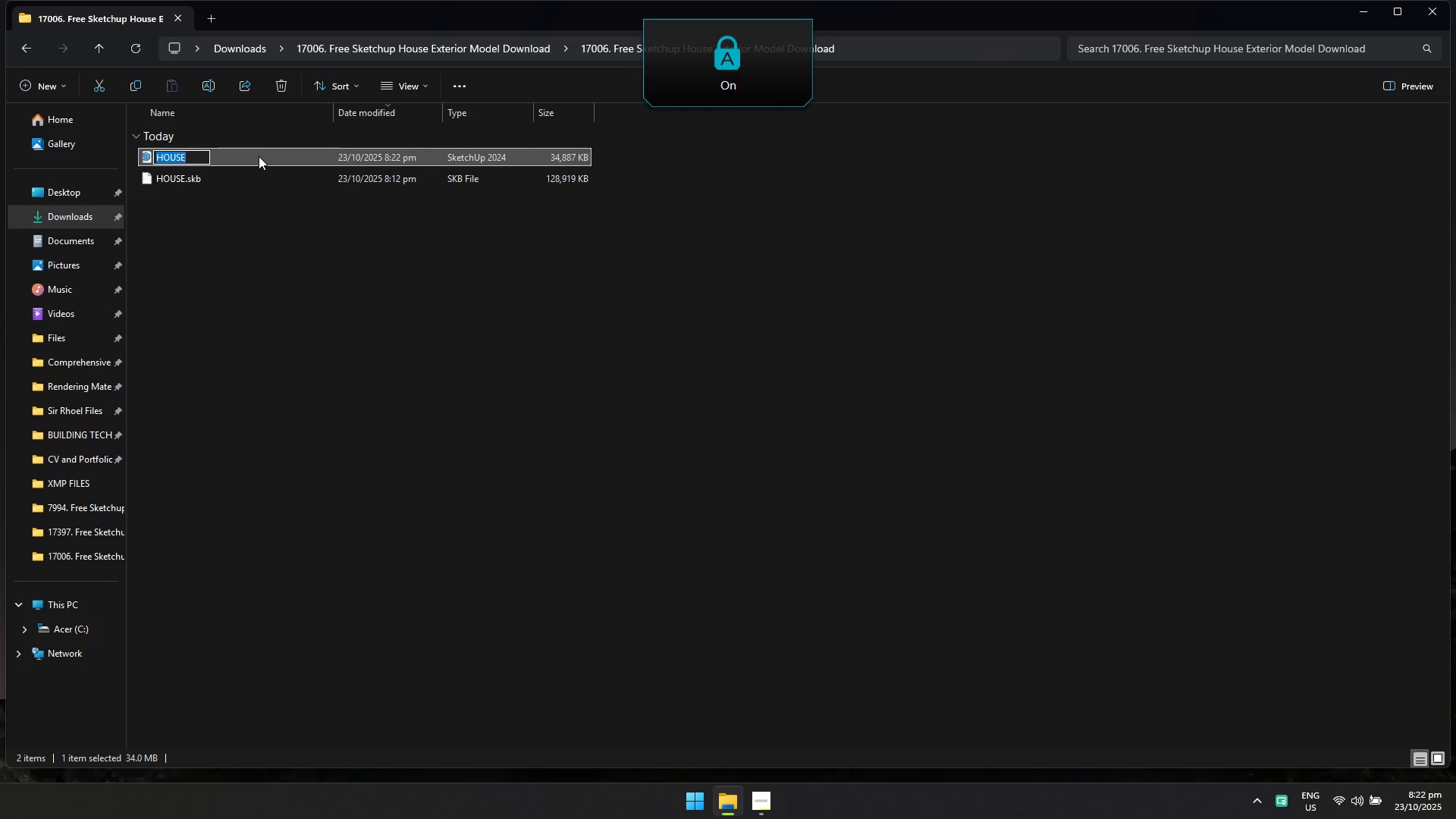 
key(Alt+CapsLock)
 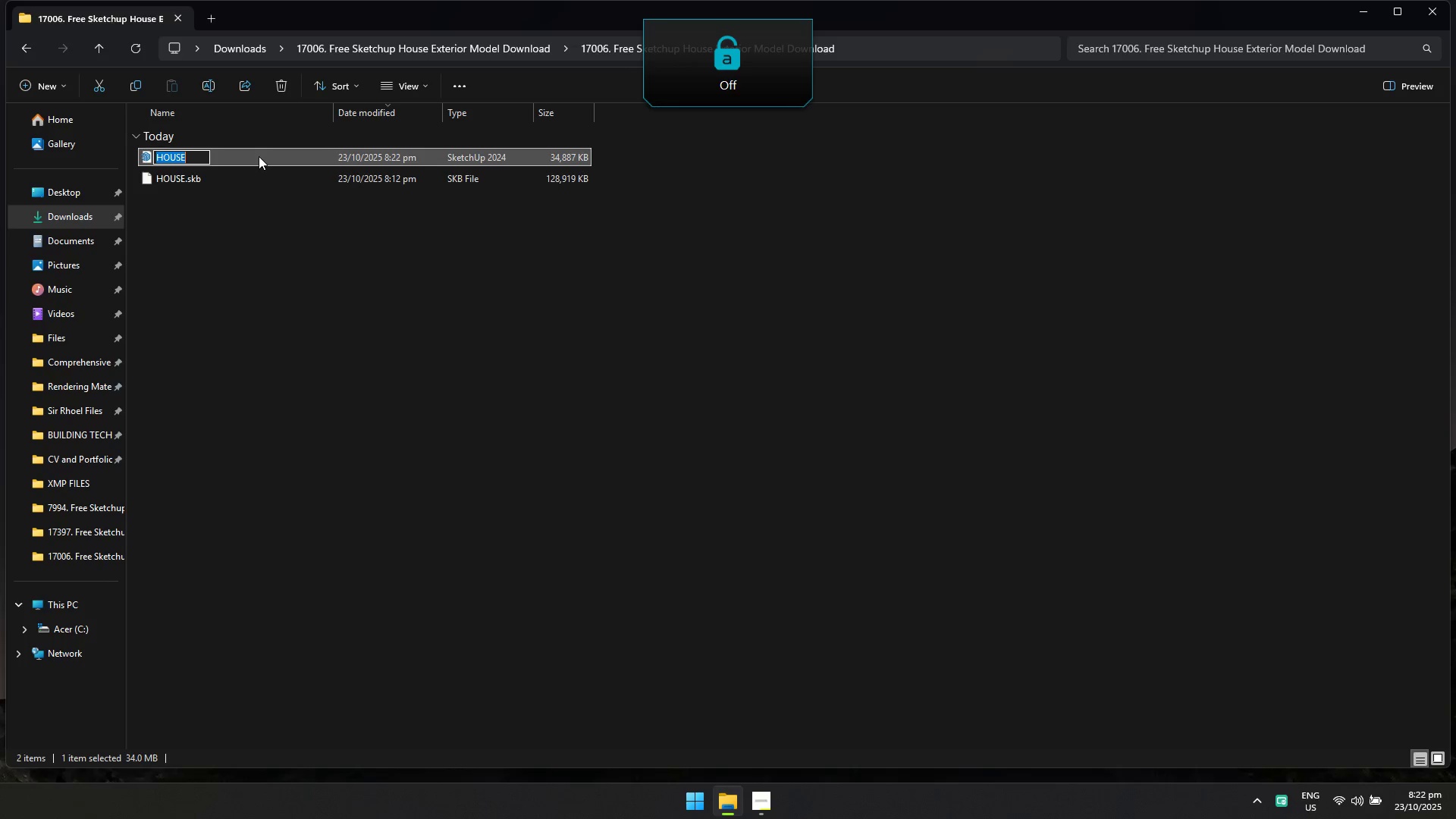 
key(Alt+Shift+ShiftLeft)
 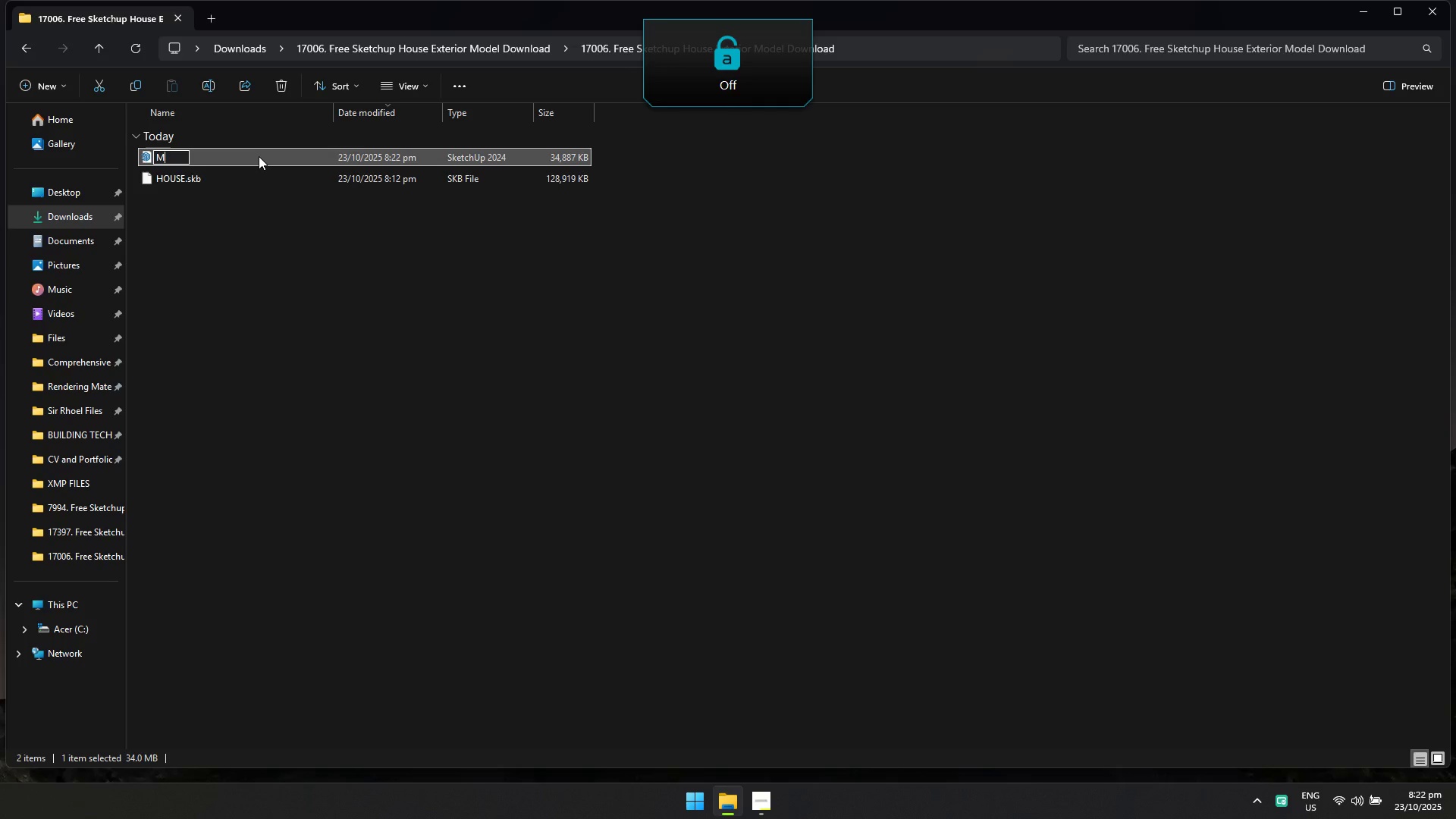 
key(Alt+Shift+M)
 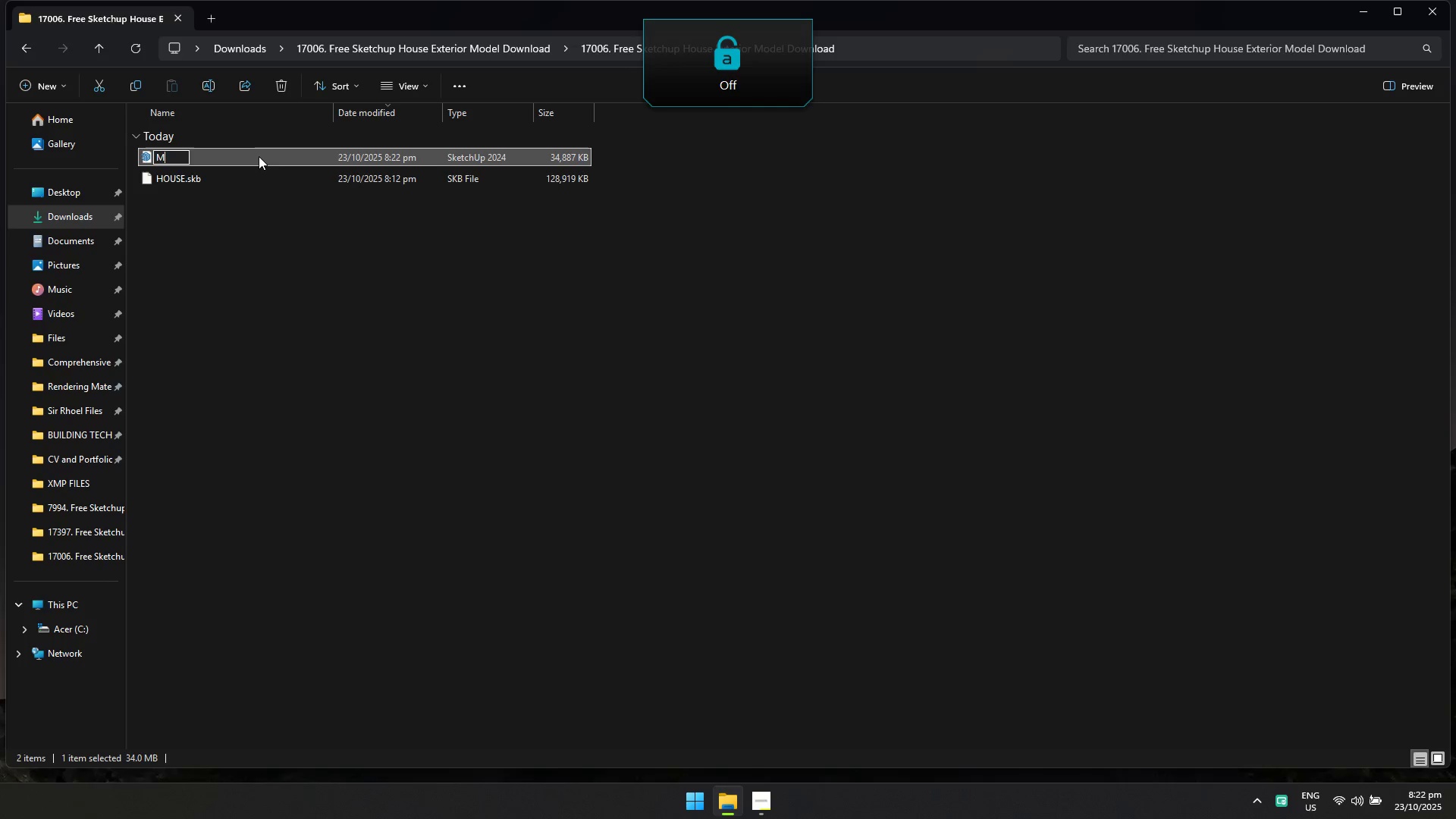 
key(Alt+O)
 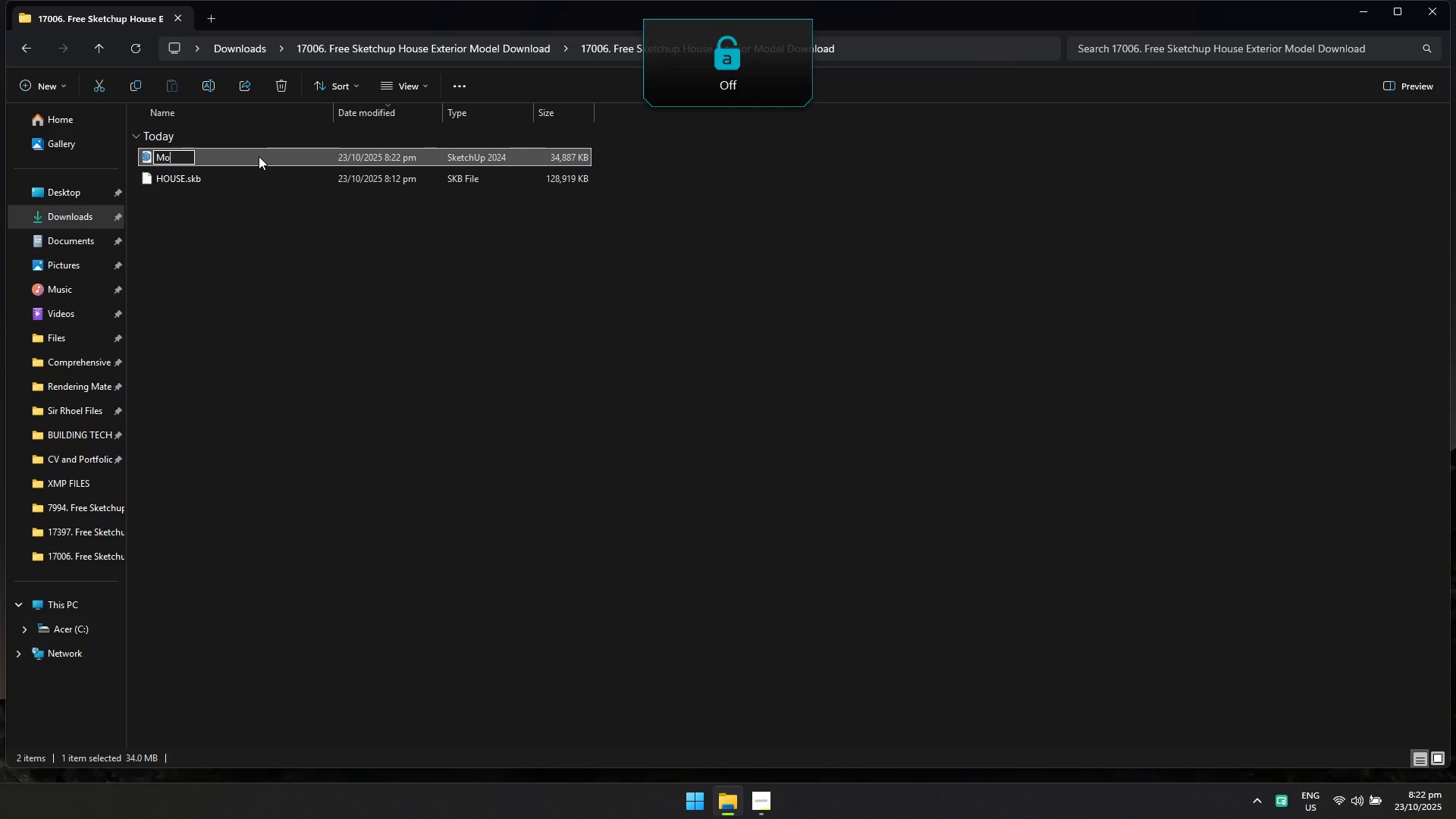 
key(Alt+D)
 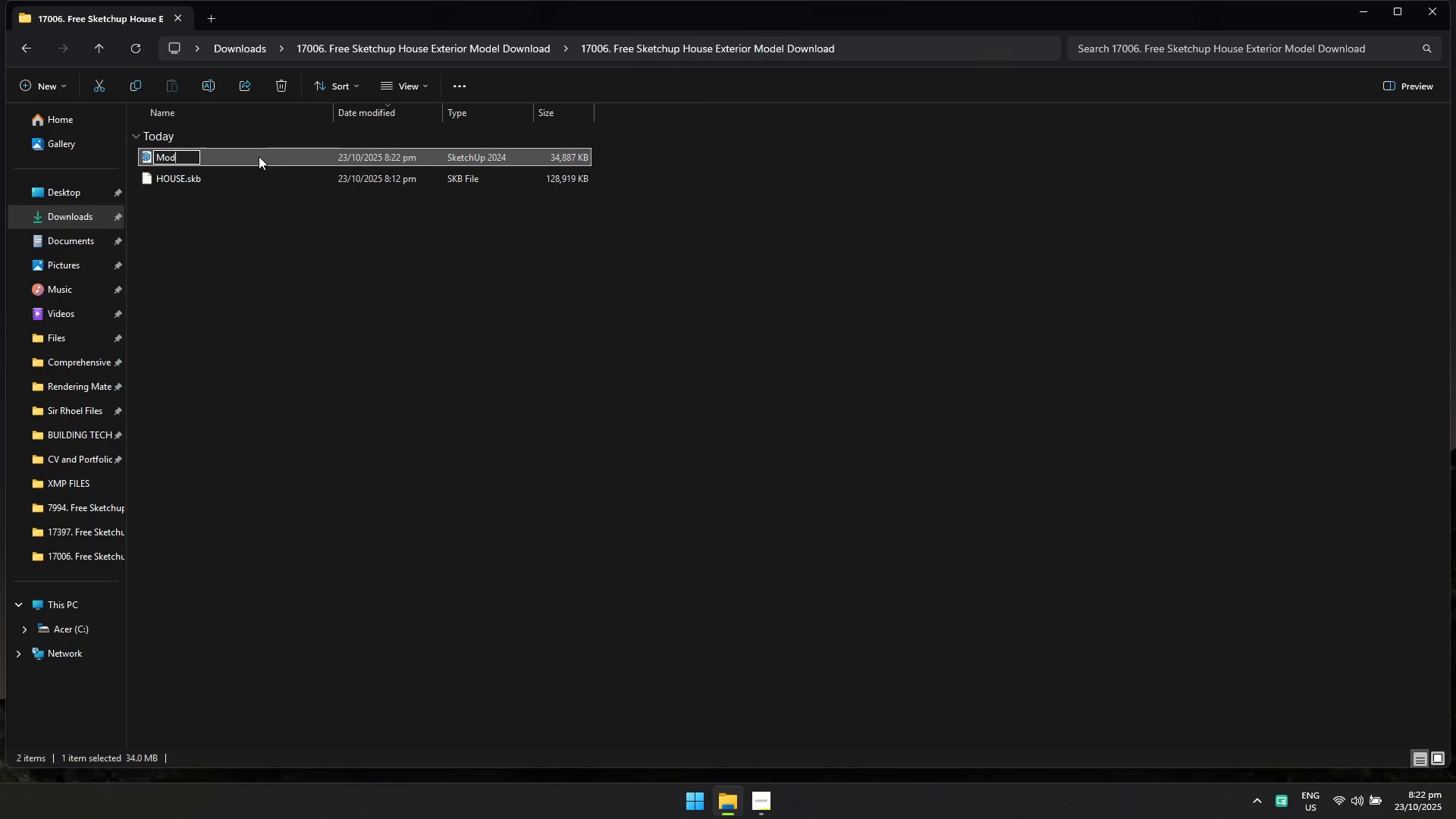 
key(Alt+E)
 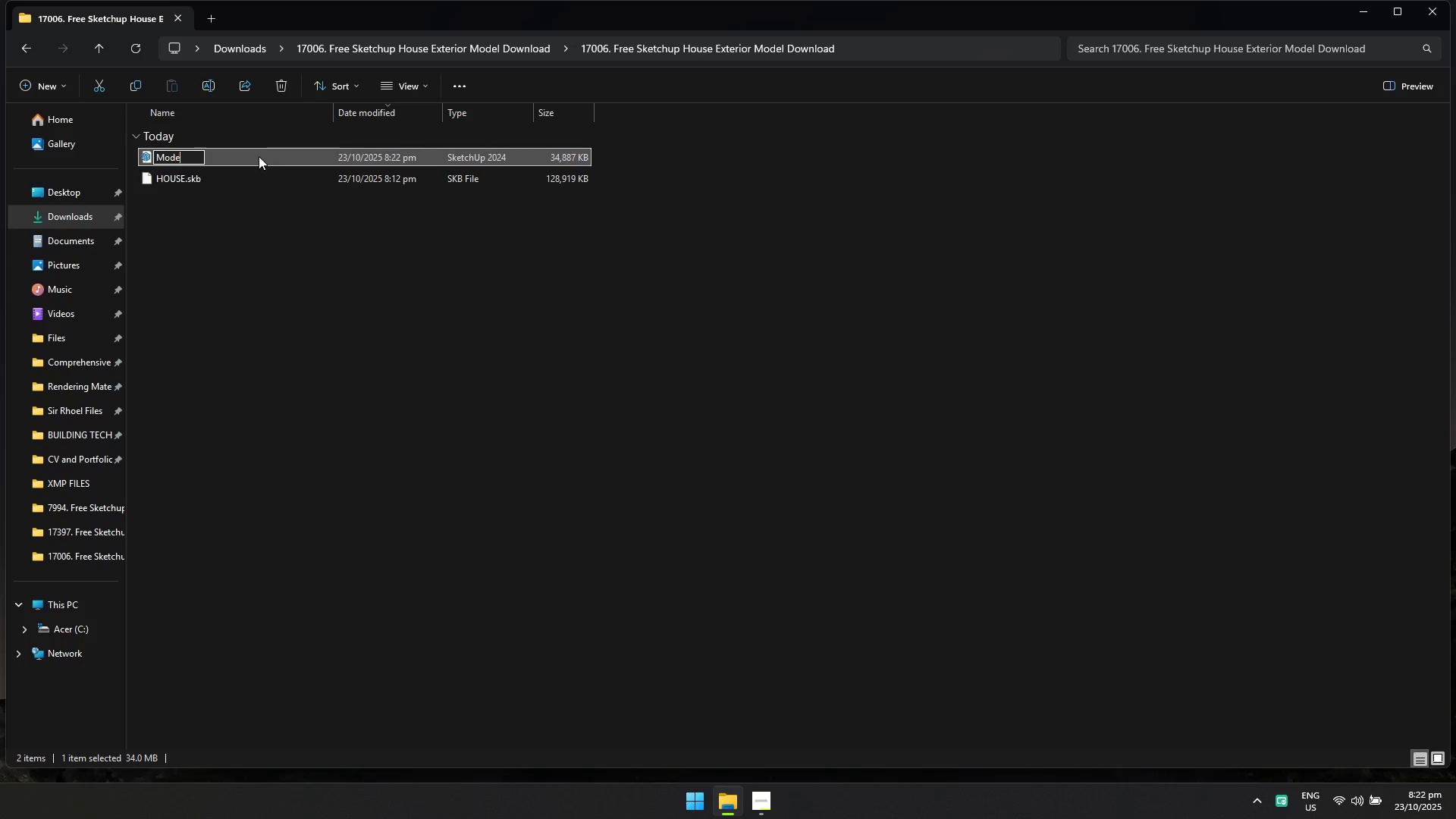 
key(Alt+R)
 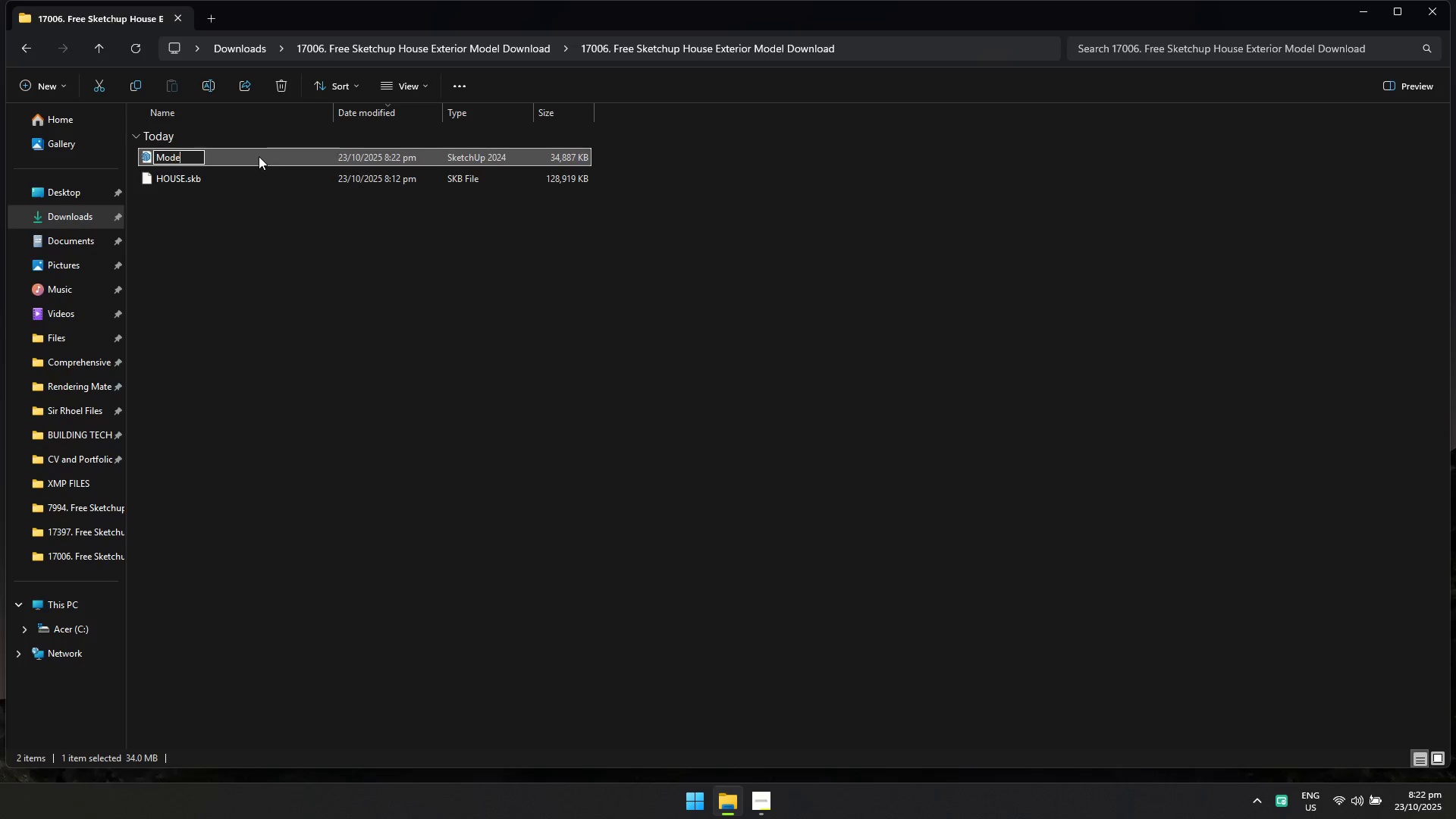 
key(Alt+N)
 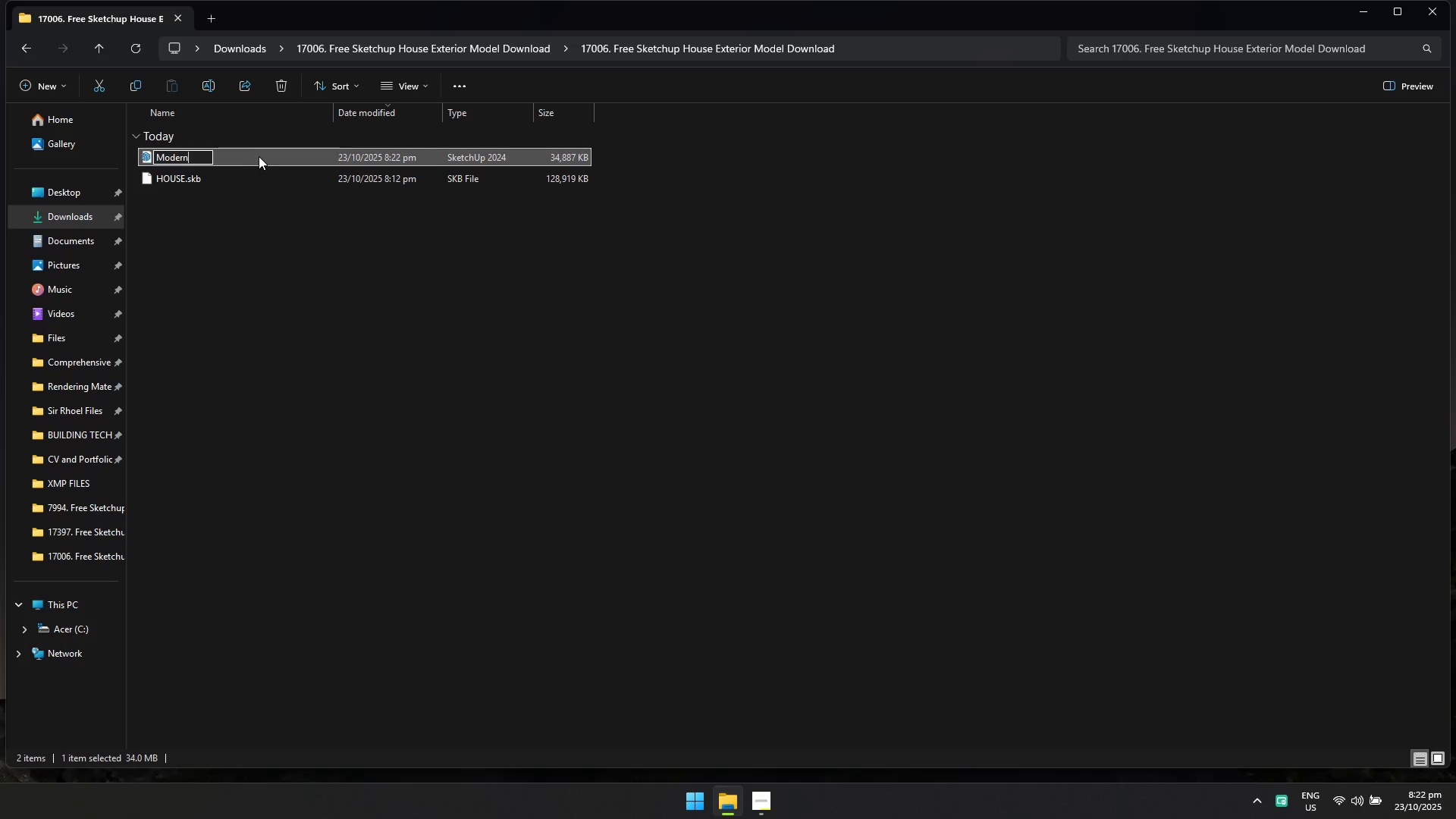 
key(Alt+Space)
 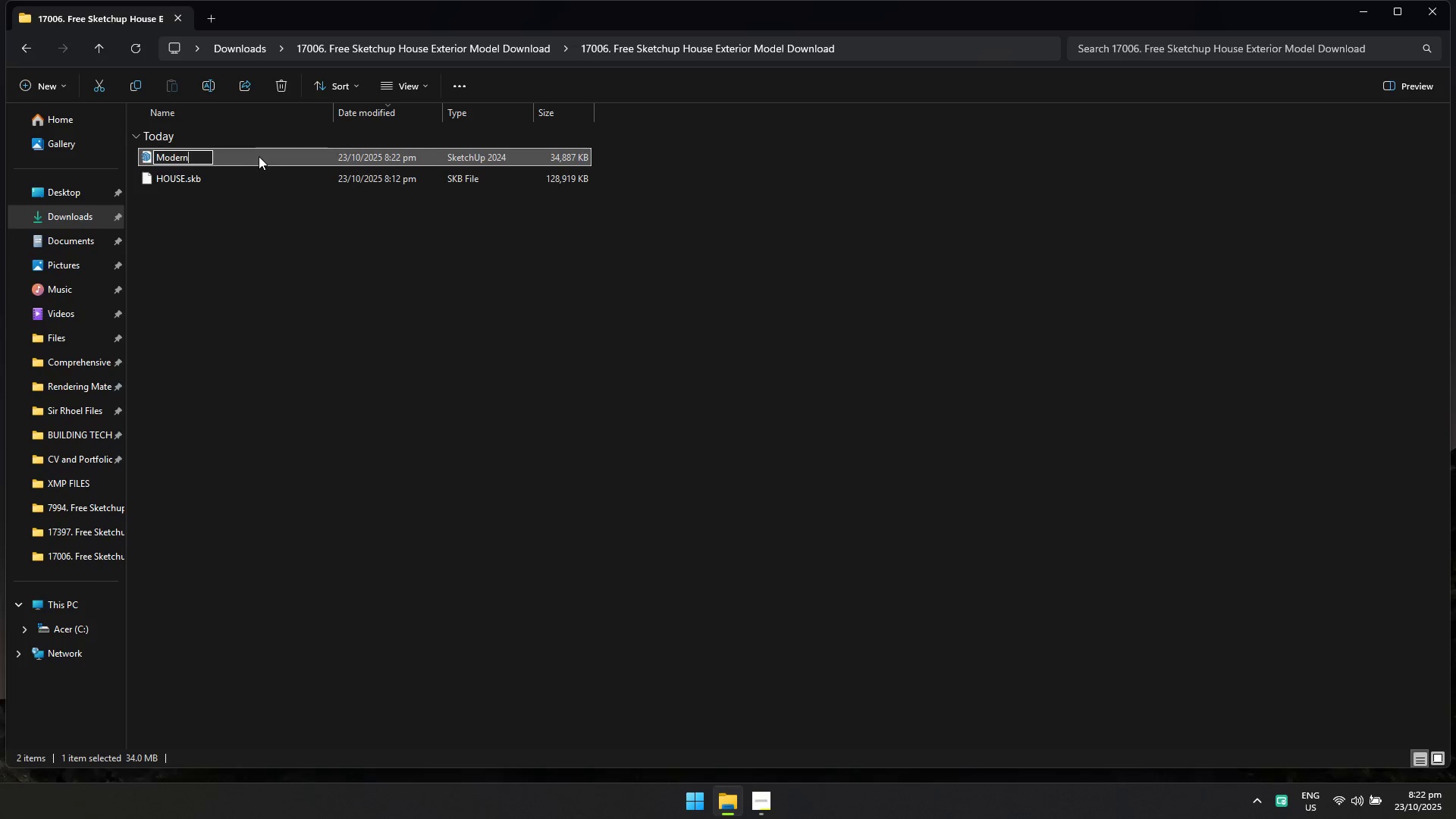 
key(Alt+Shift+ShiftLeft)
 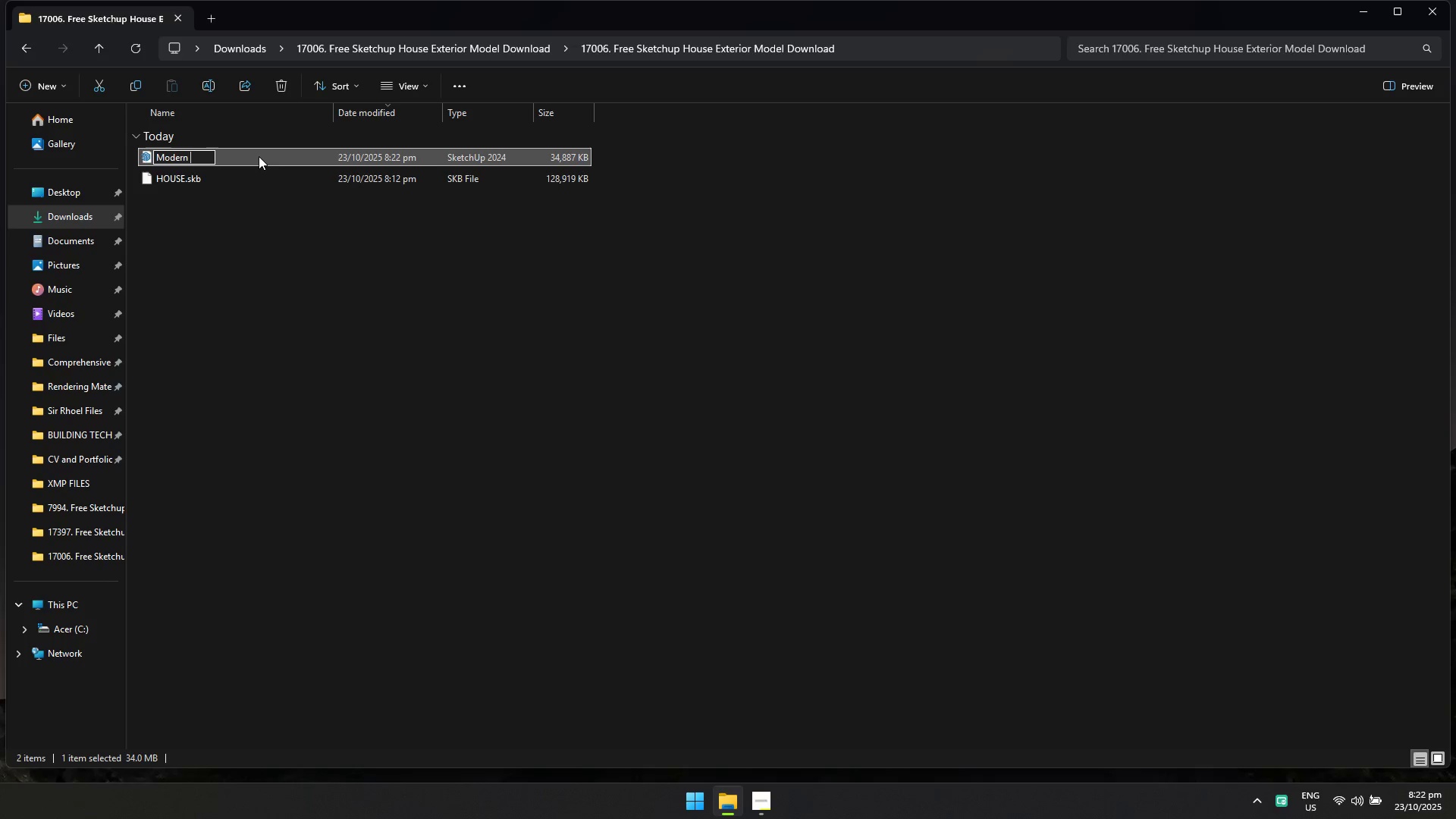 
key(Alt+Shift+C)
 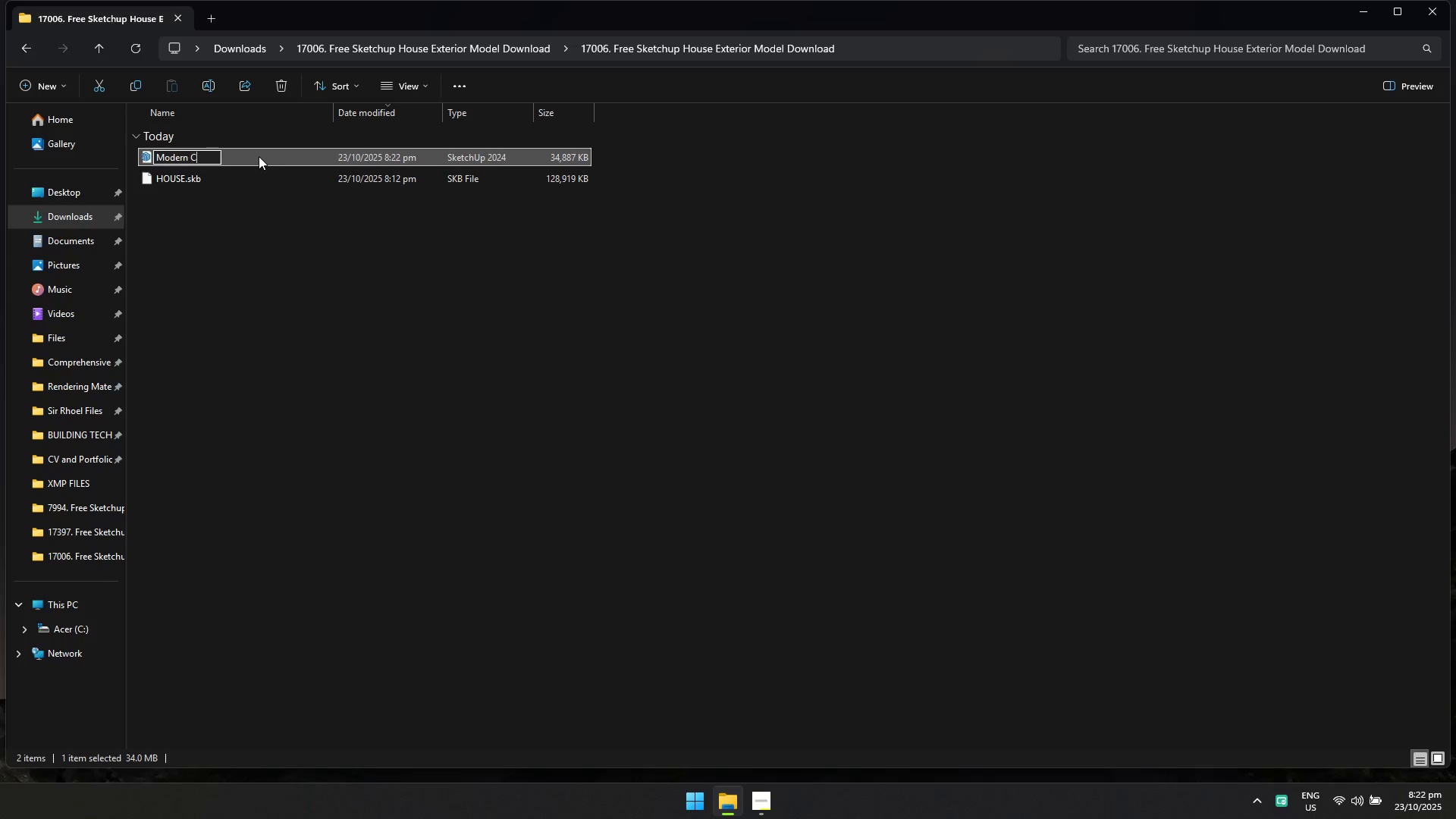 
key(Alt+L)
 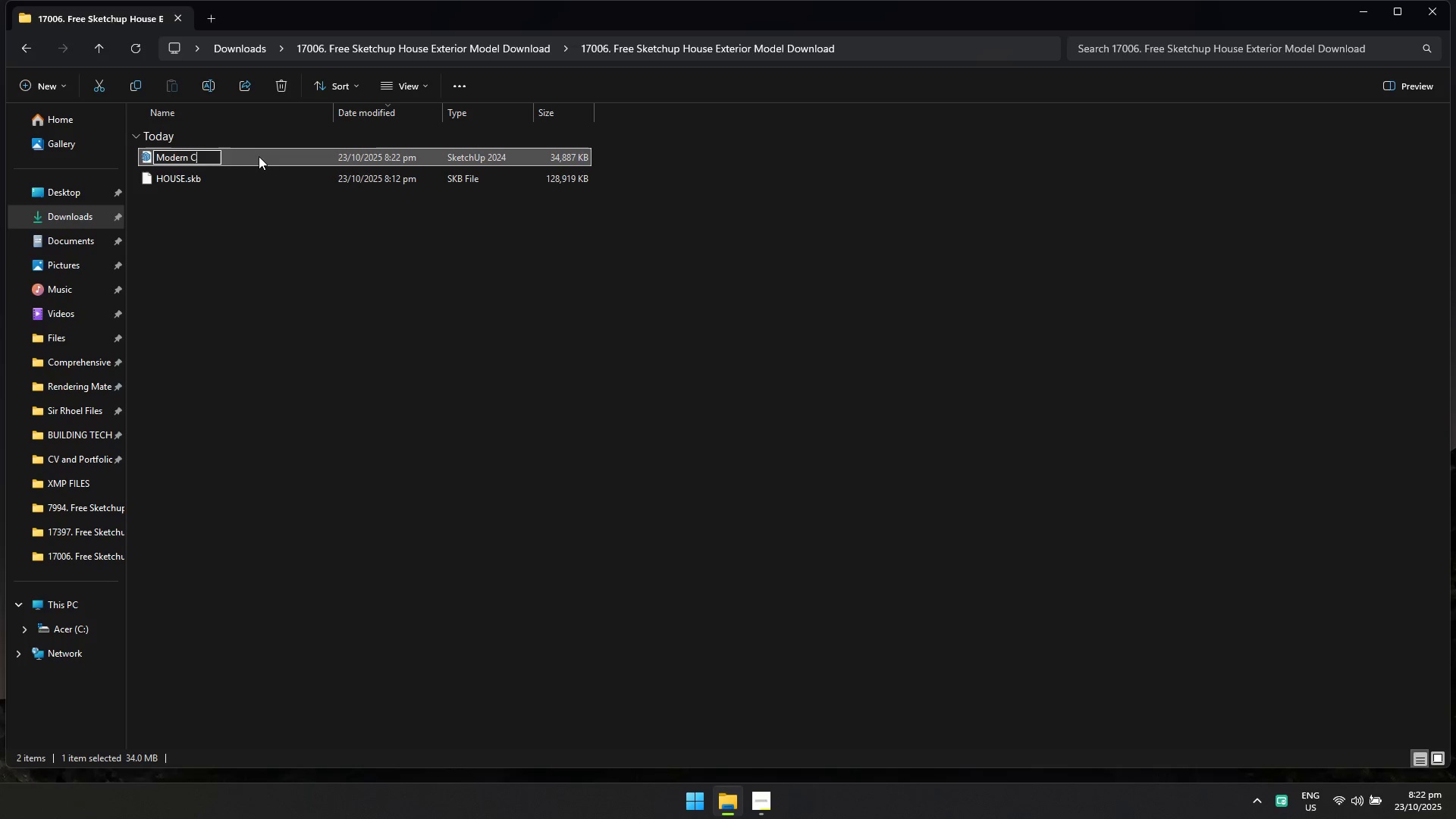 
key(Alt+A)
 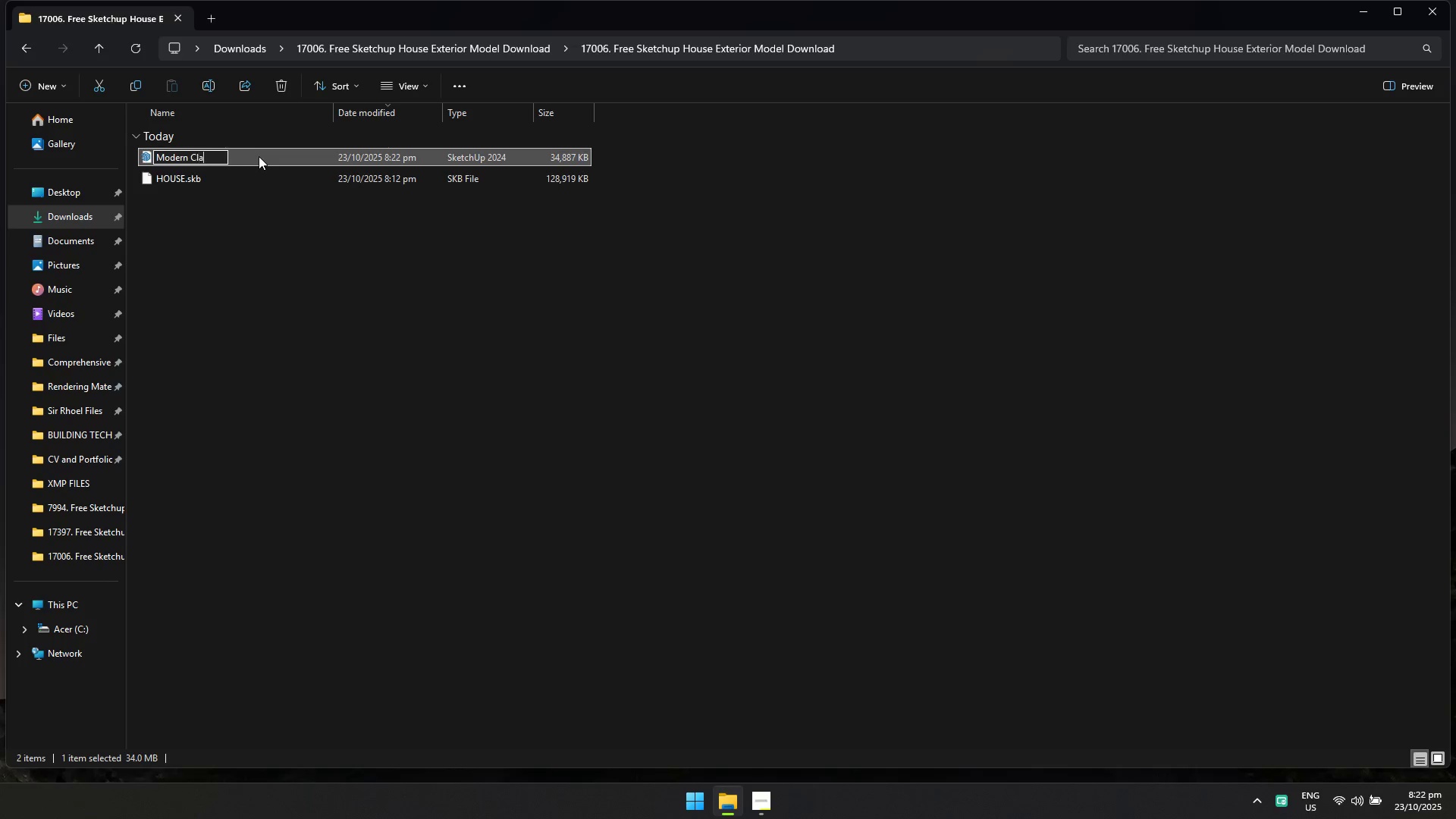 
key(Alt+S)
 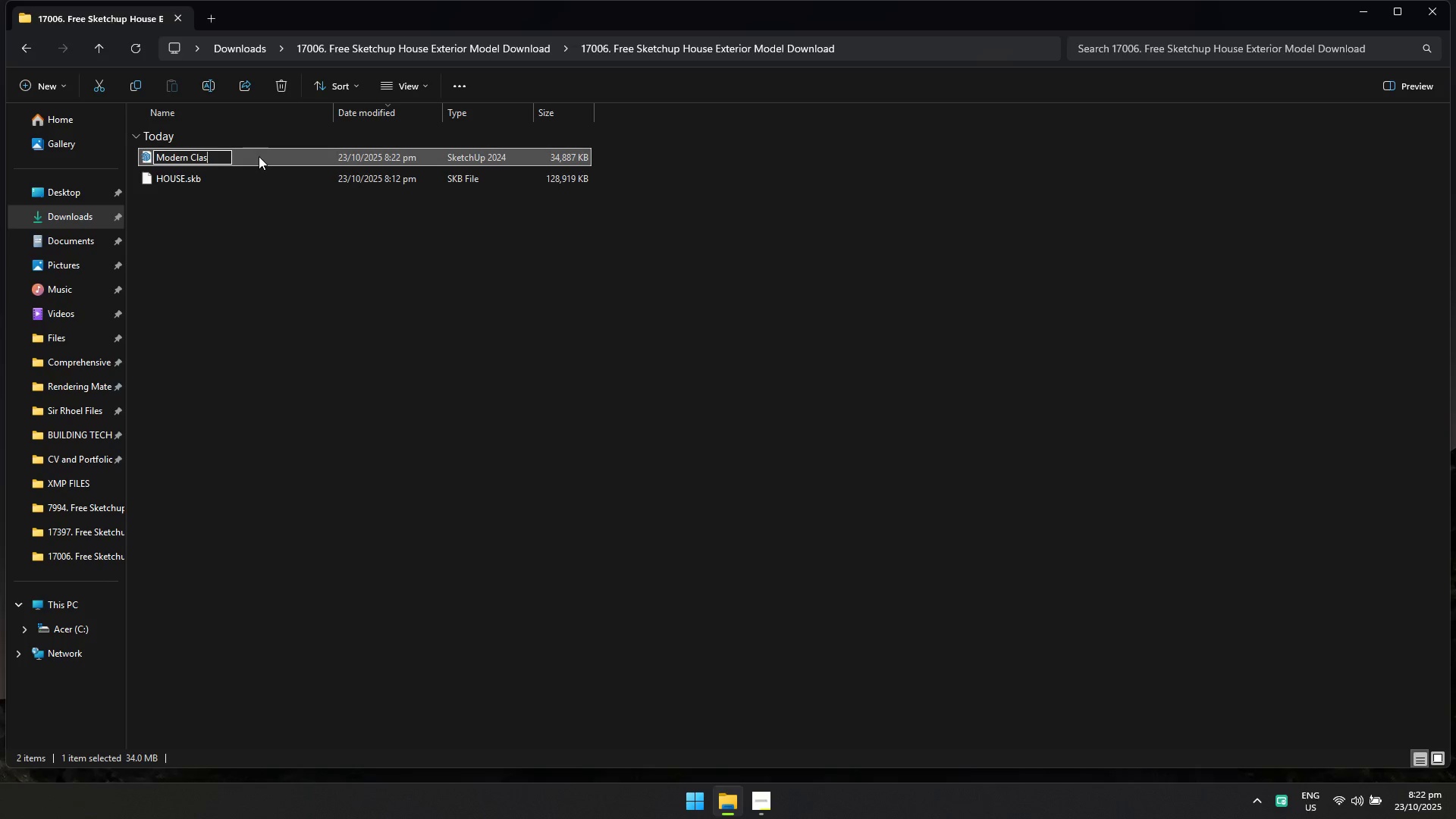 
key(Alt+S)
 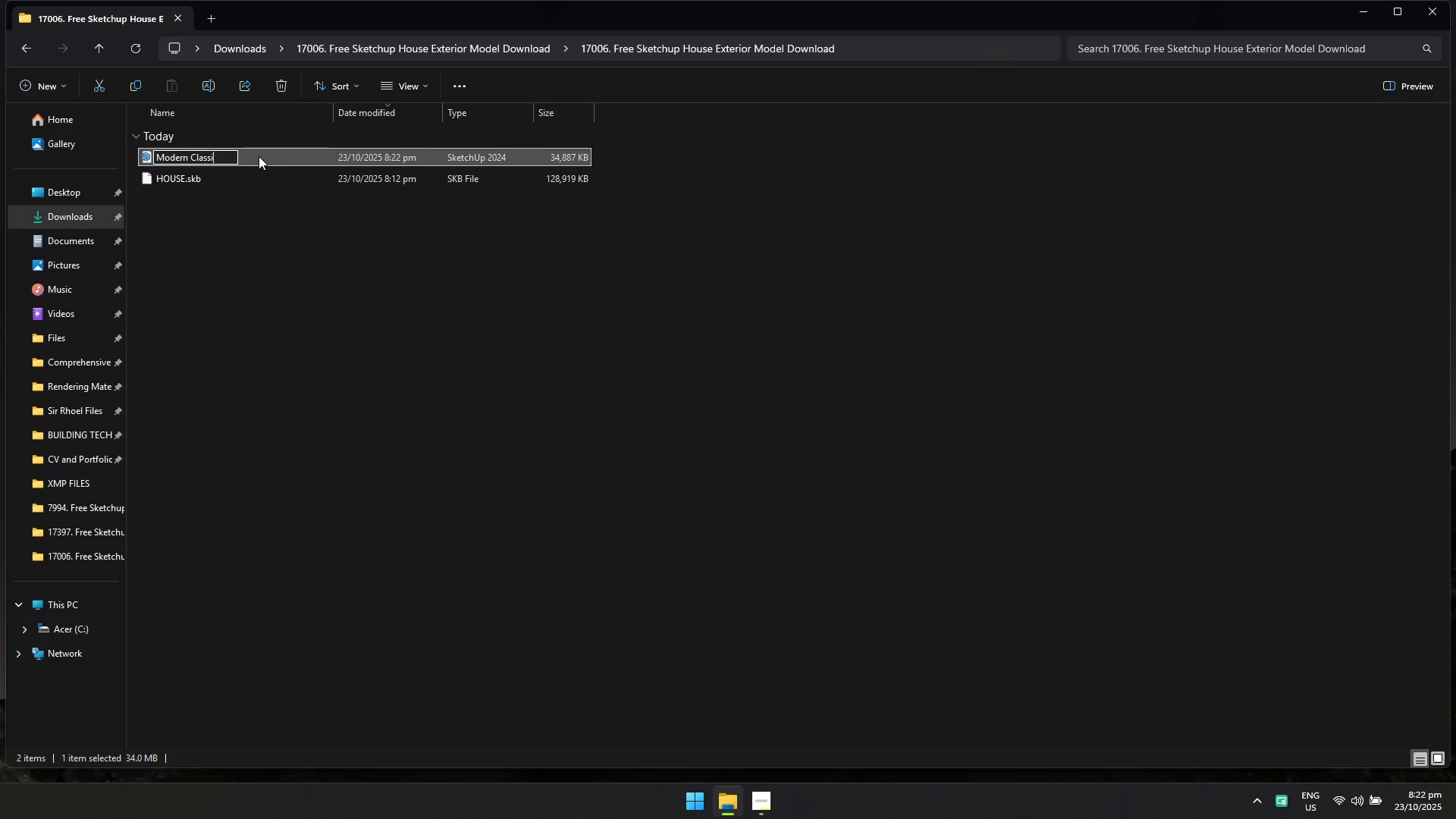 
key(Alt+I)
 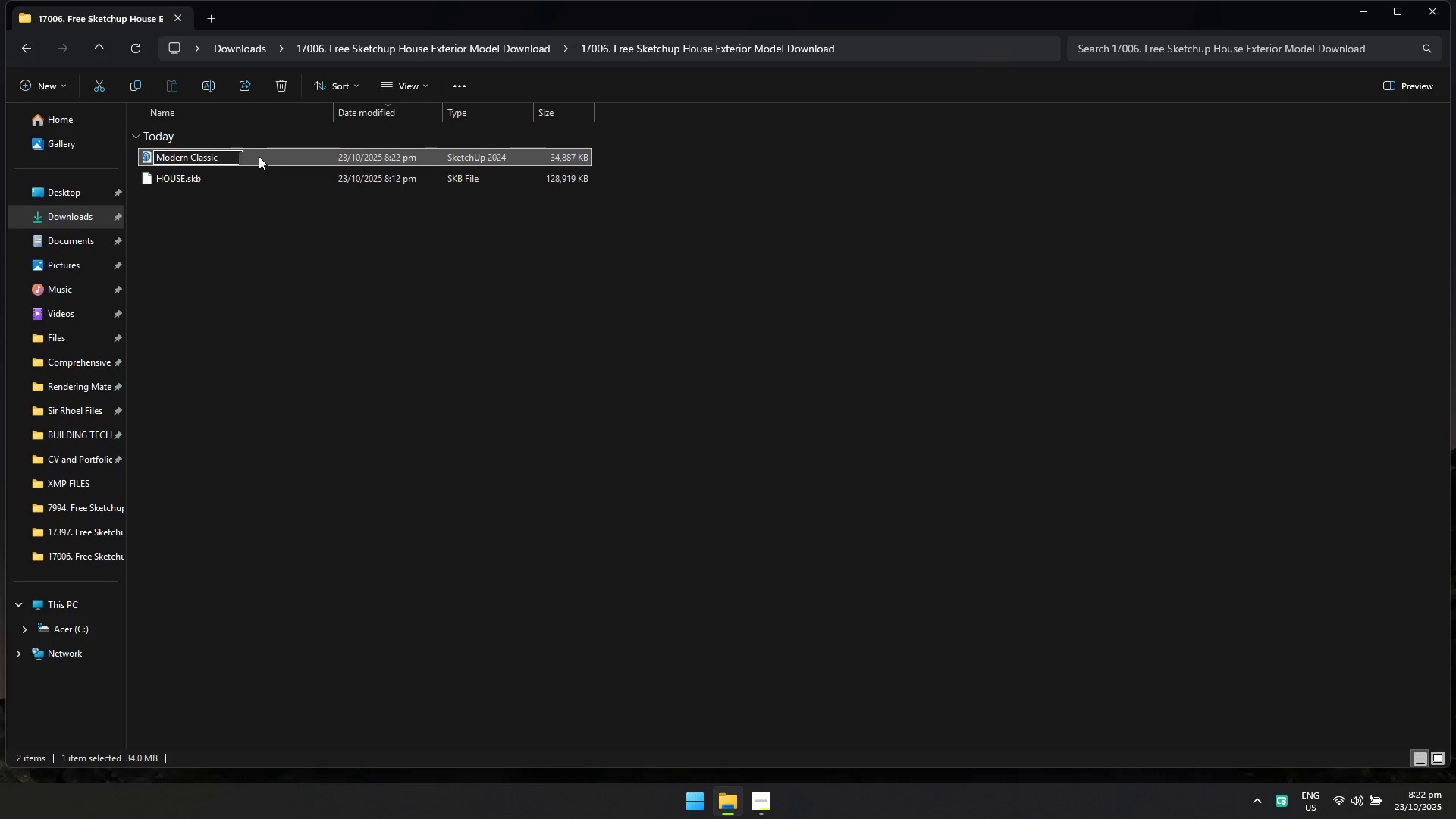 
key(Alt+C)
 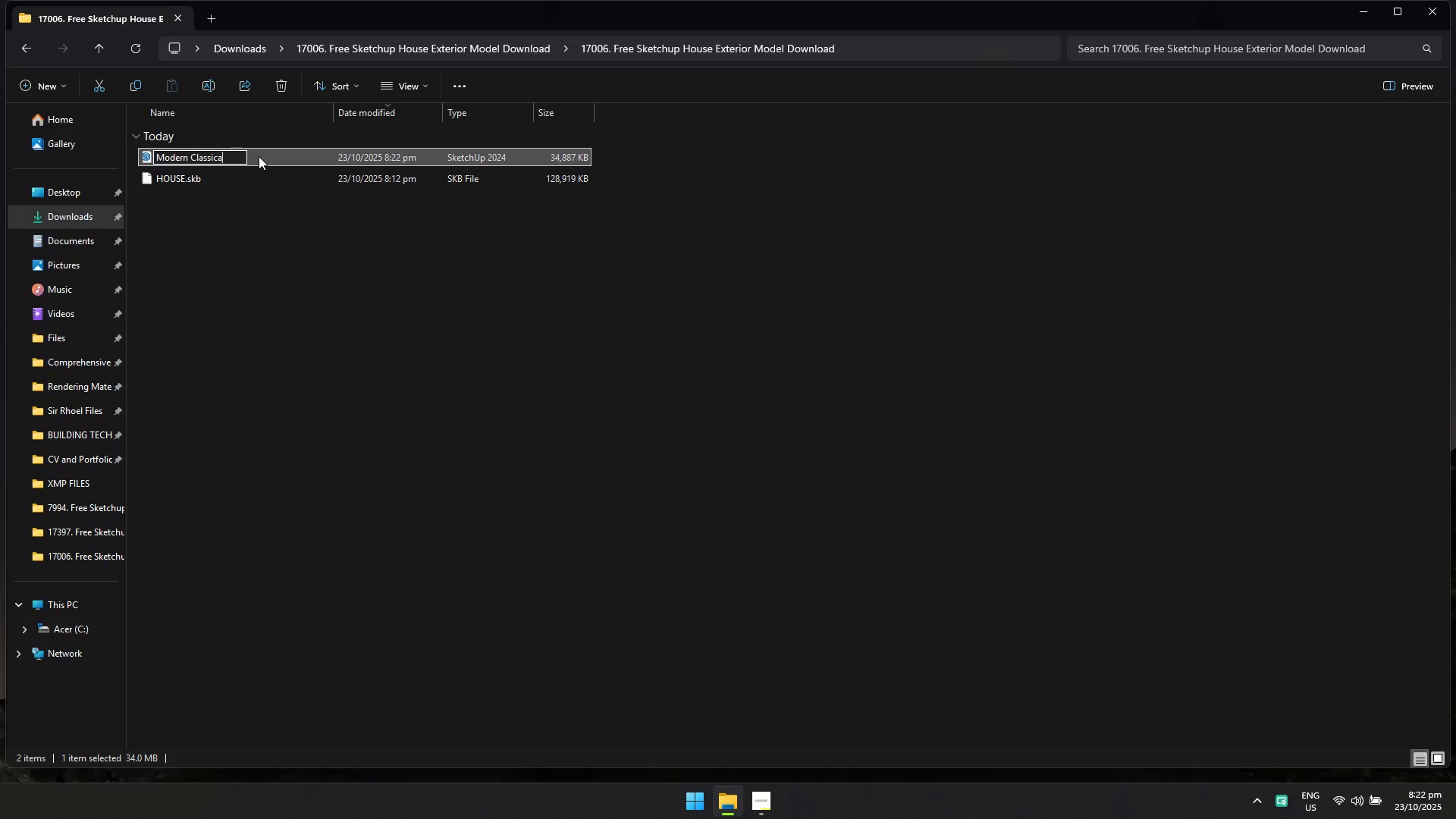 
key(Alt+A)
 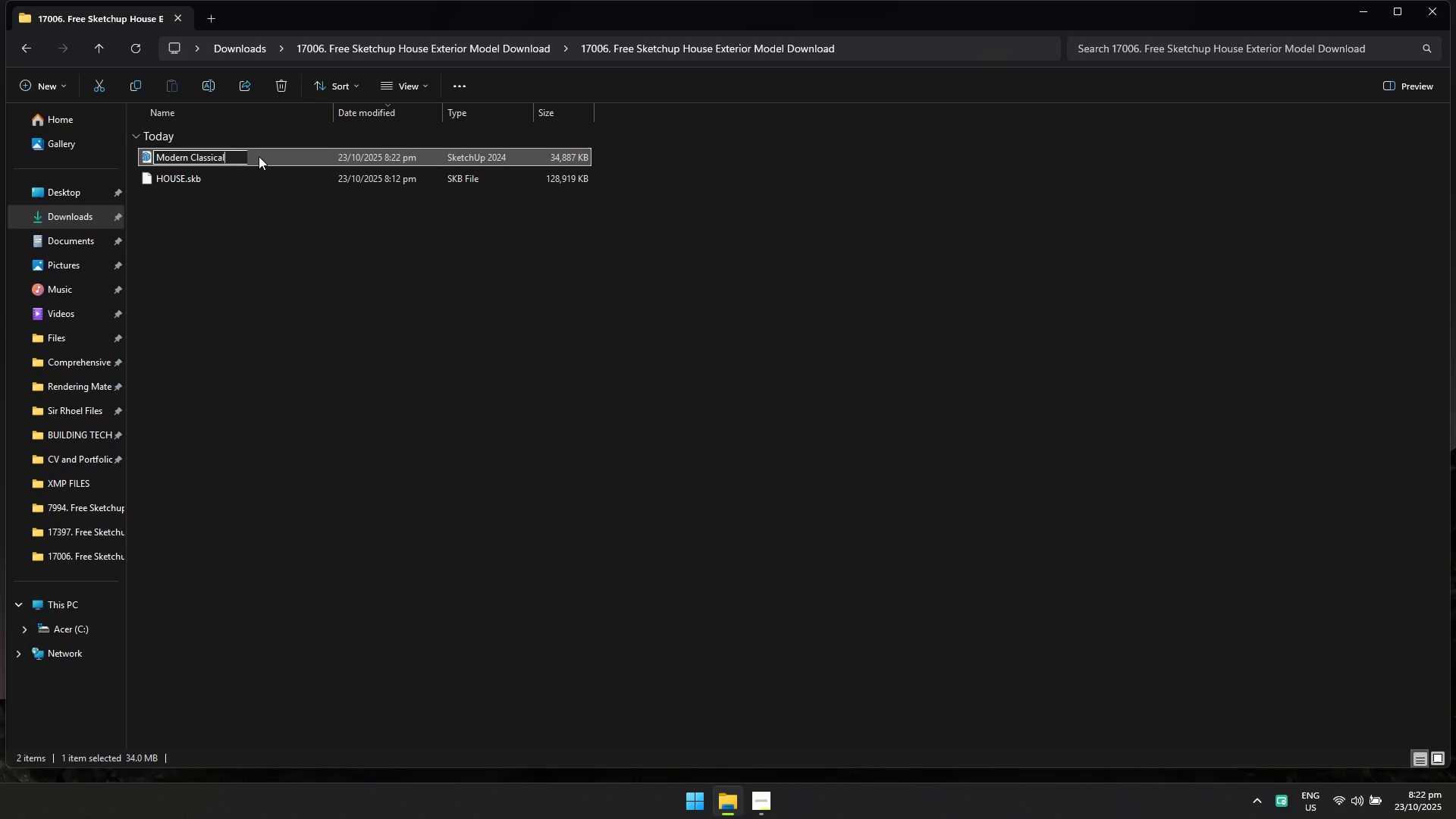 
key(Alt+L)
 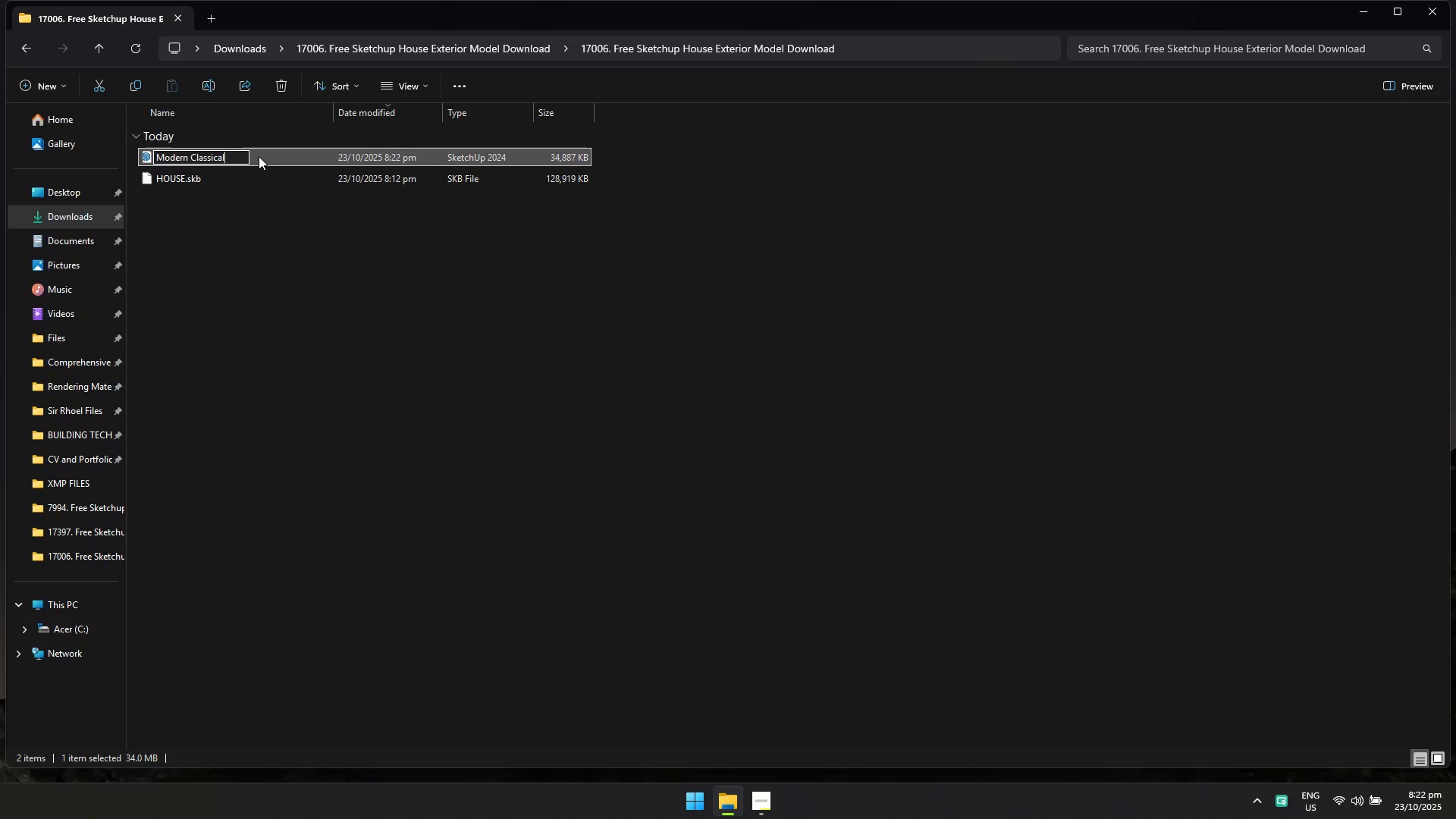 
key(Alt+Space)
 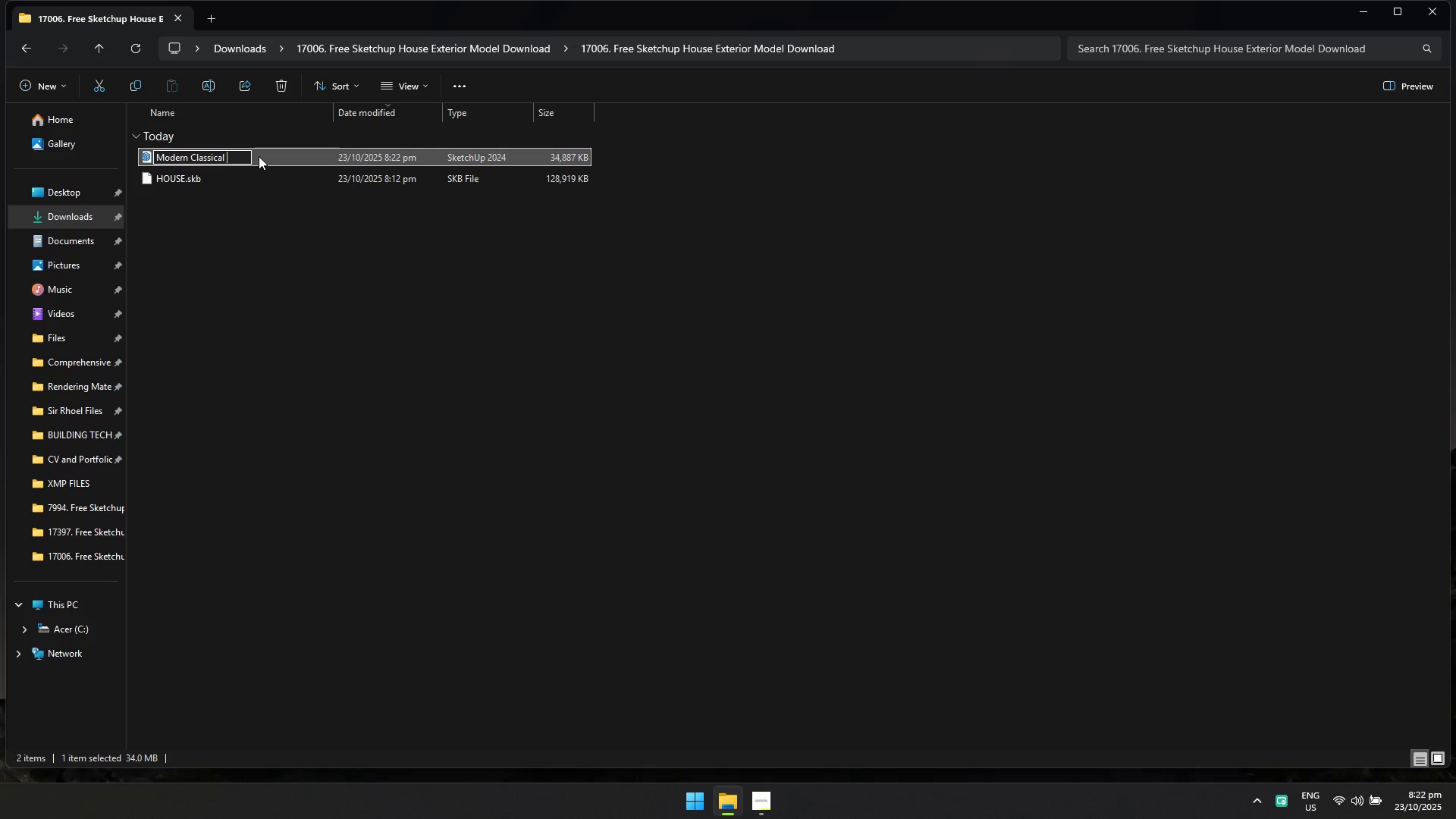 
key(Alt+Shift+H)
 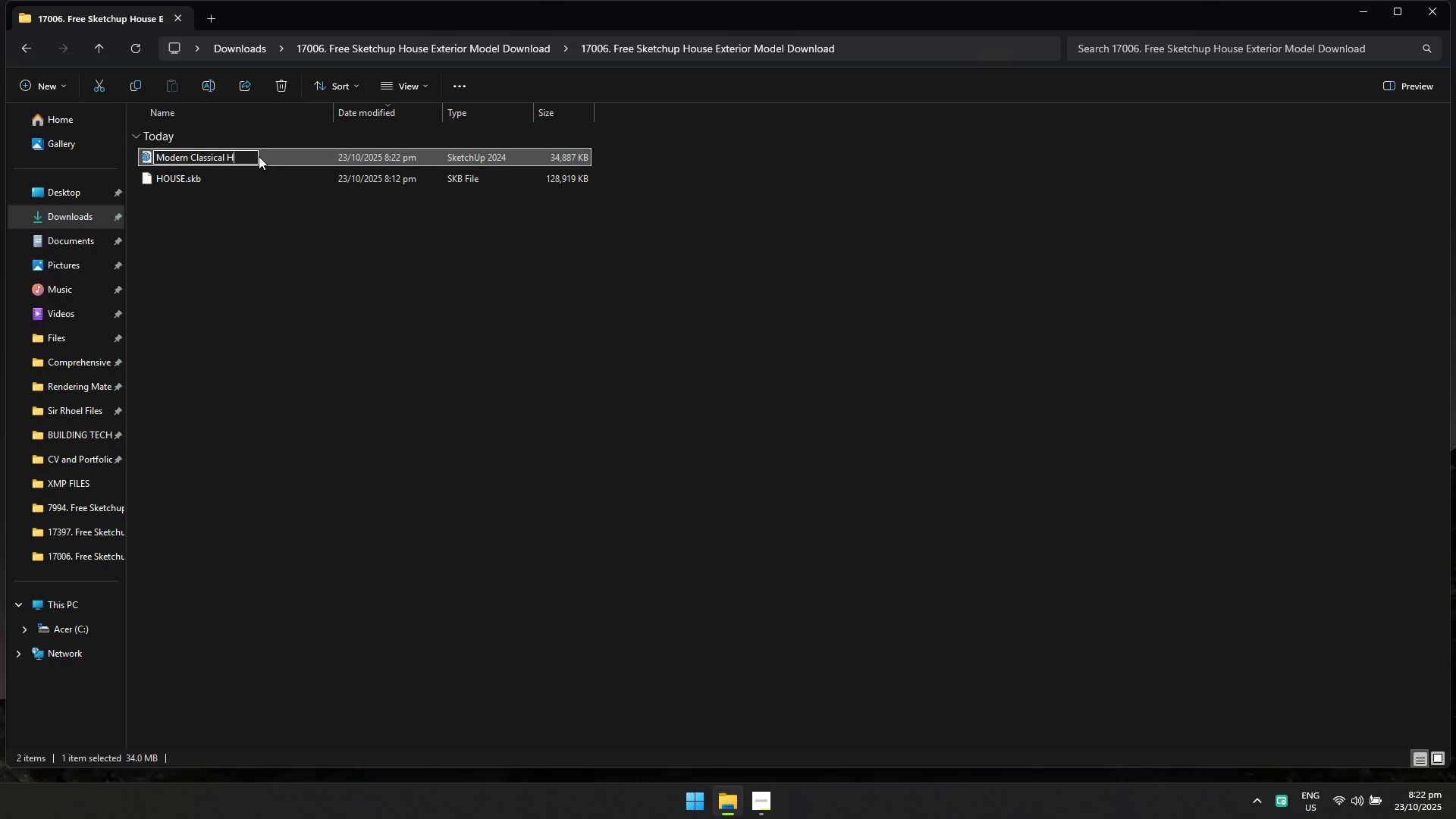 
key(Alt+O)
 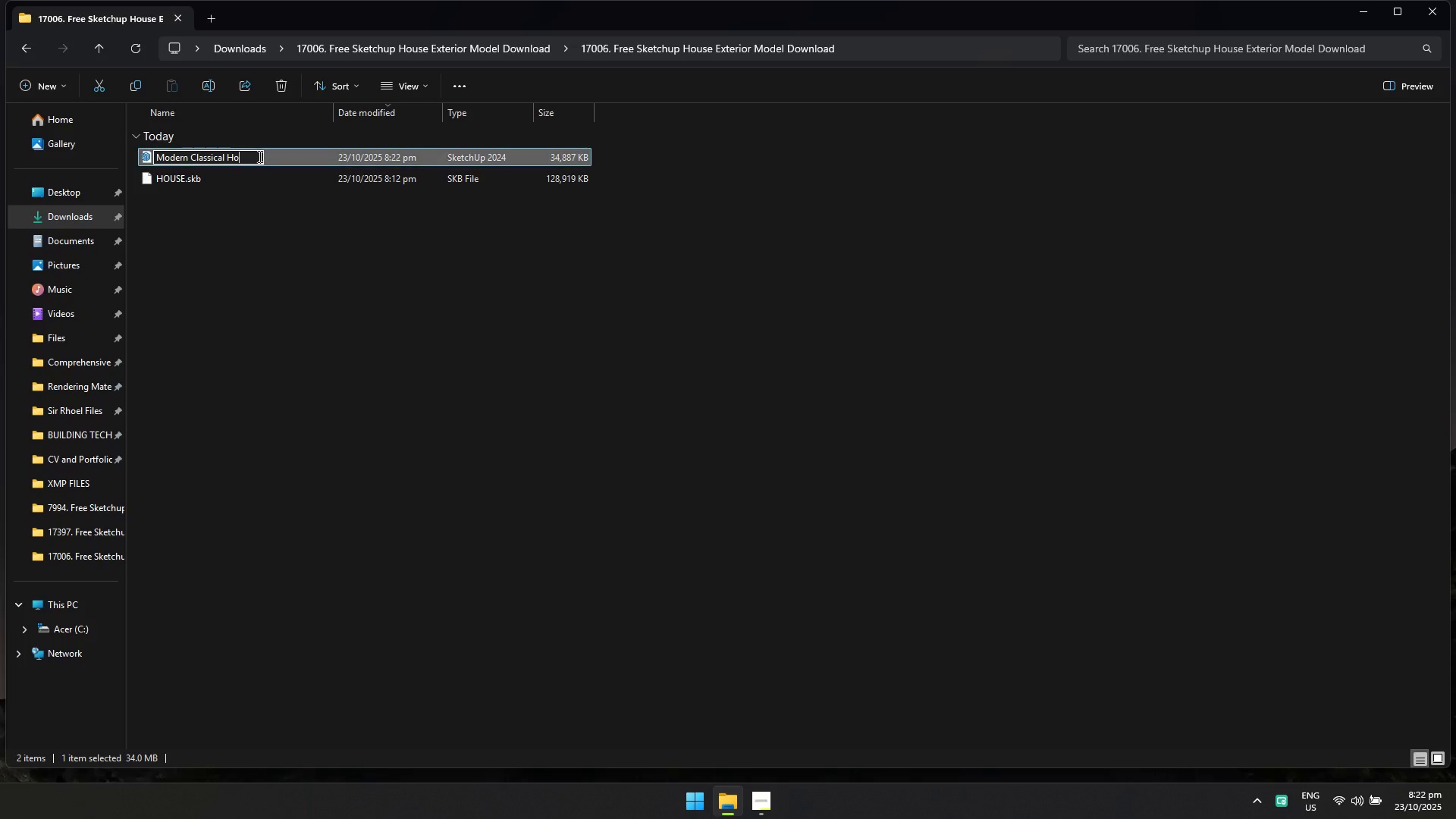 
key(Alt+U)
 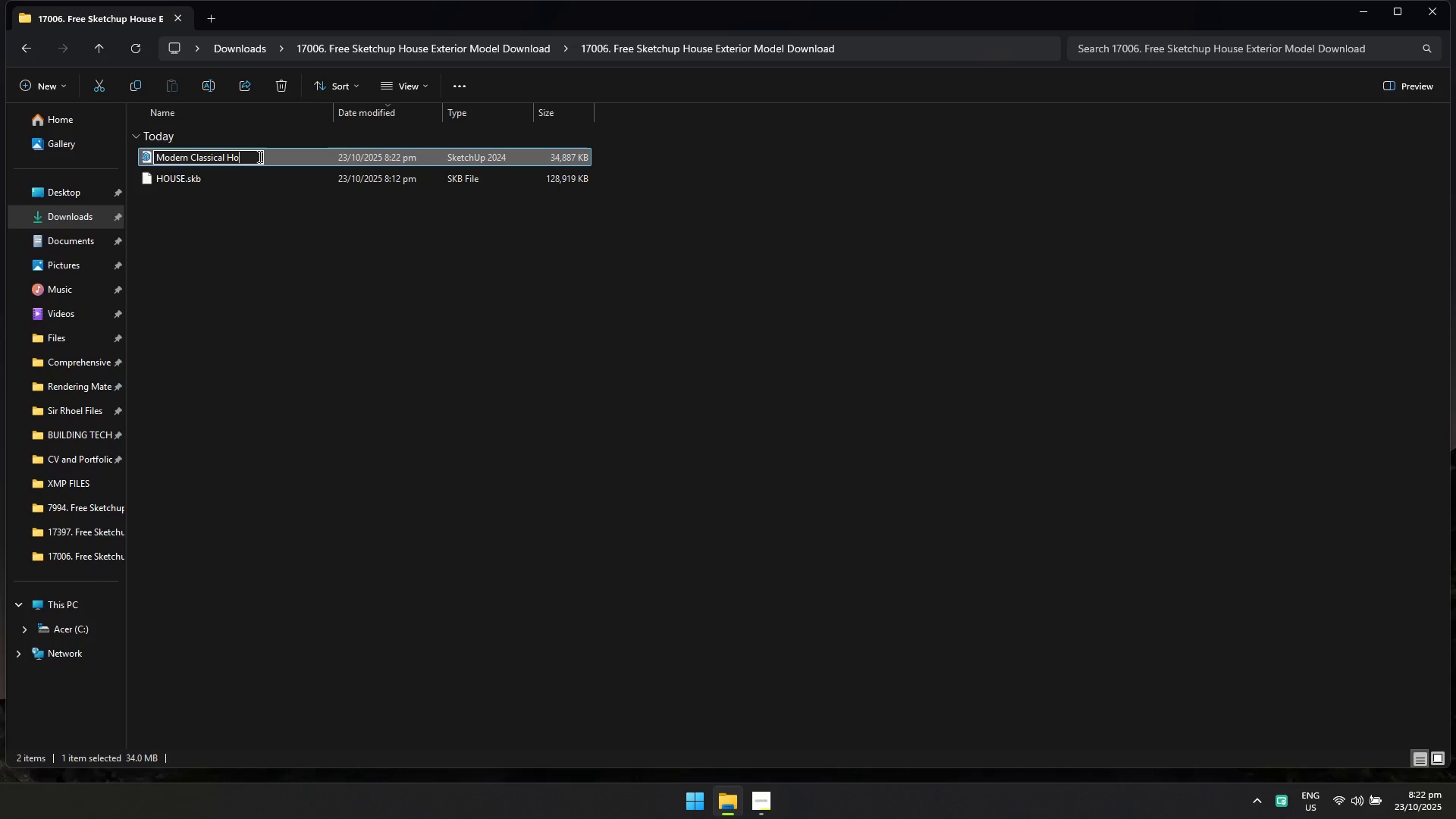 
key(Alt+S)
 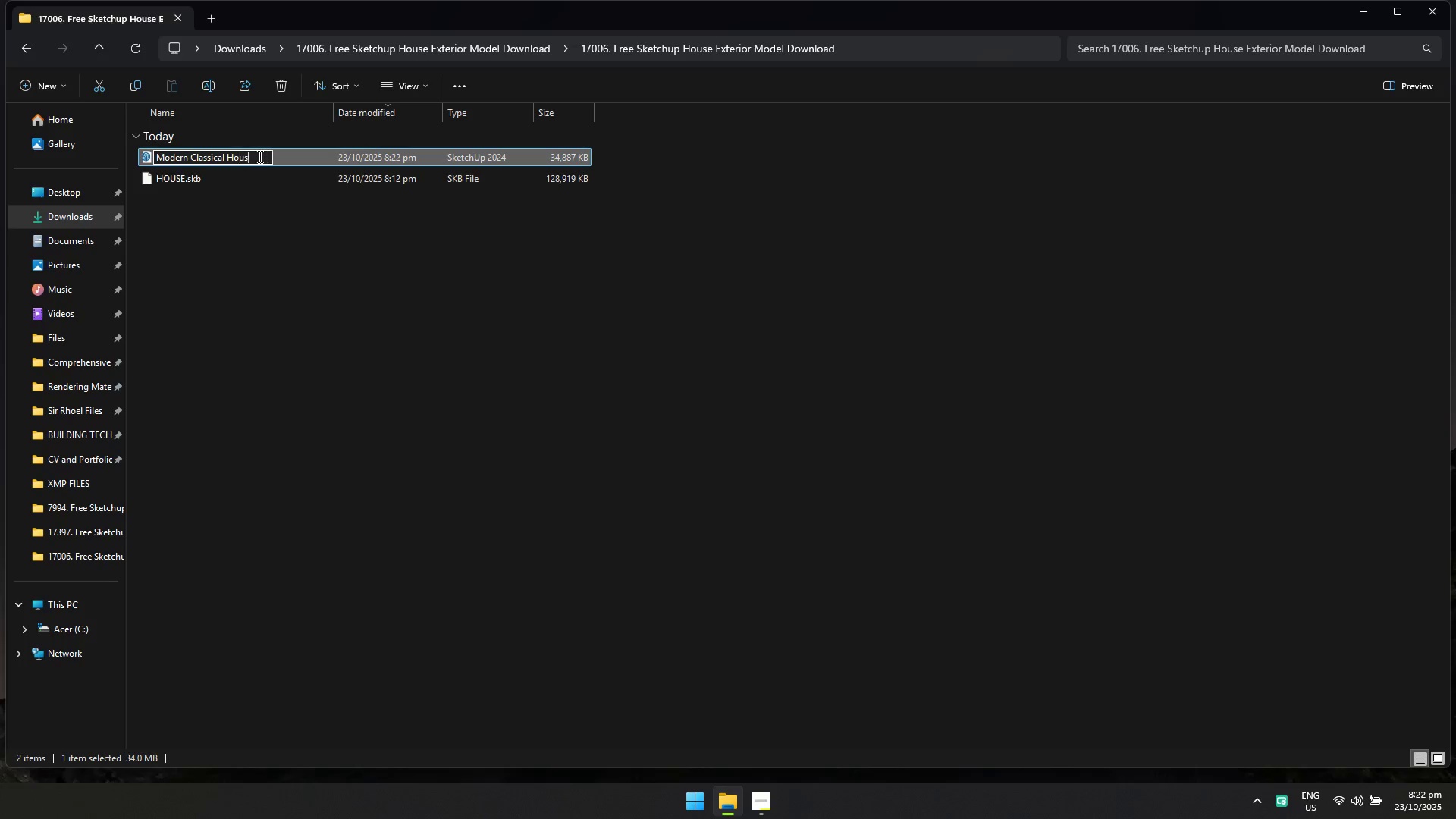 
key(Alt+E)
 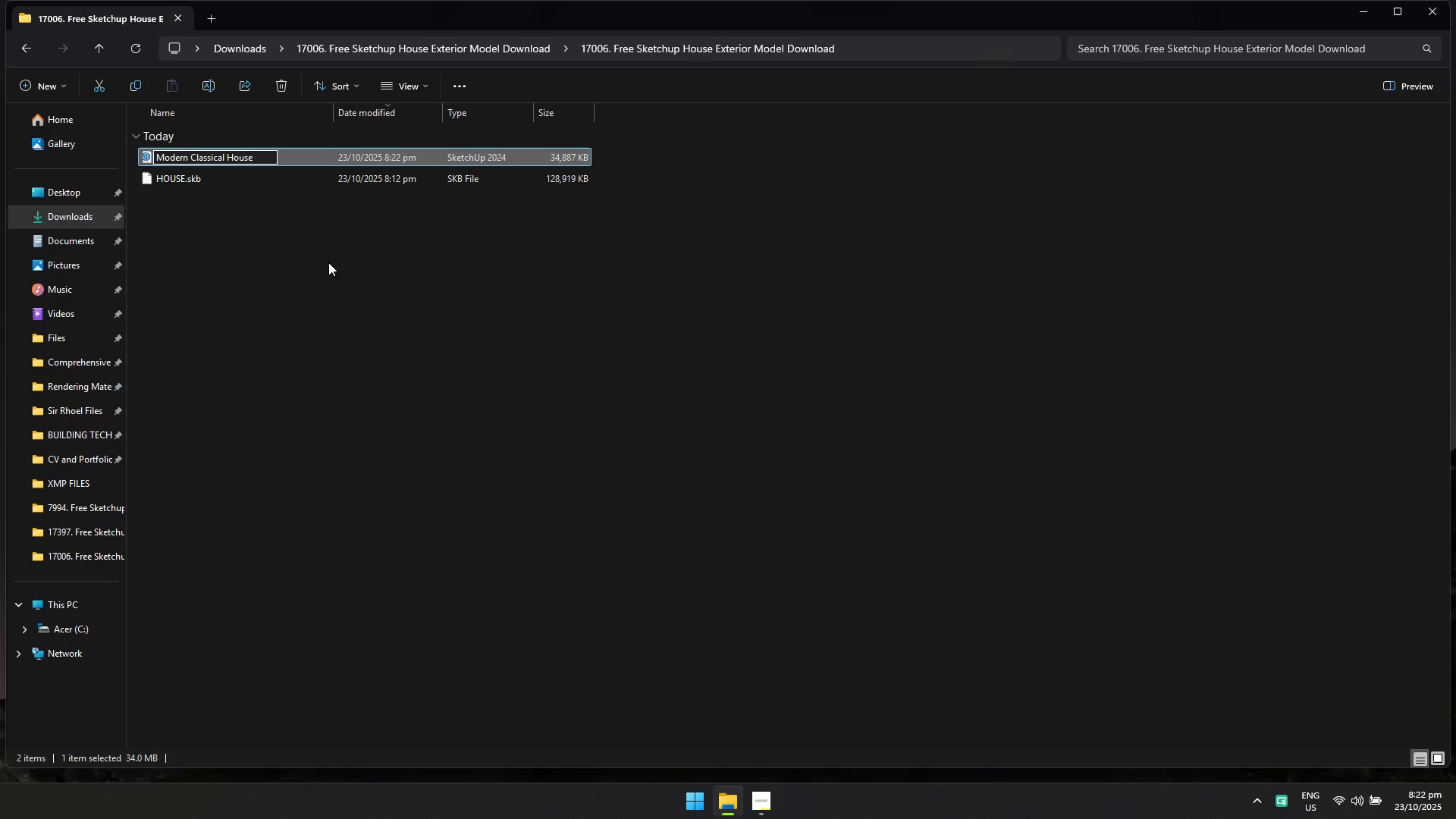 
left_click([387, 323])
 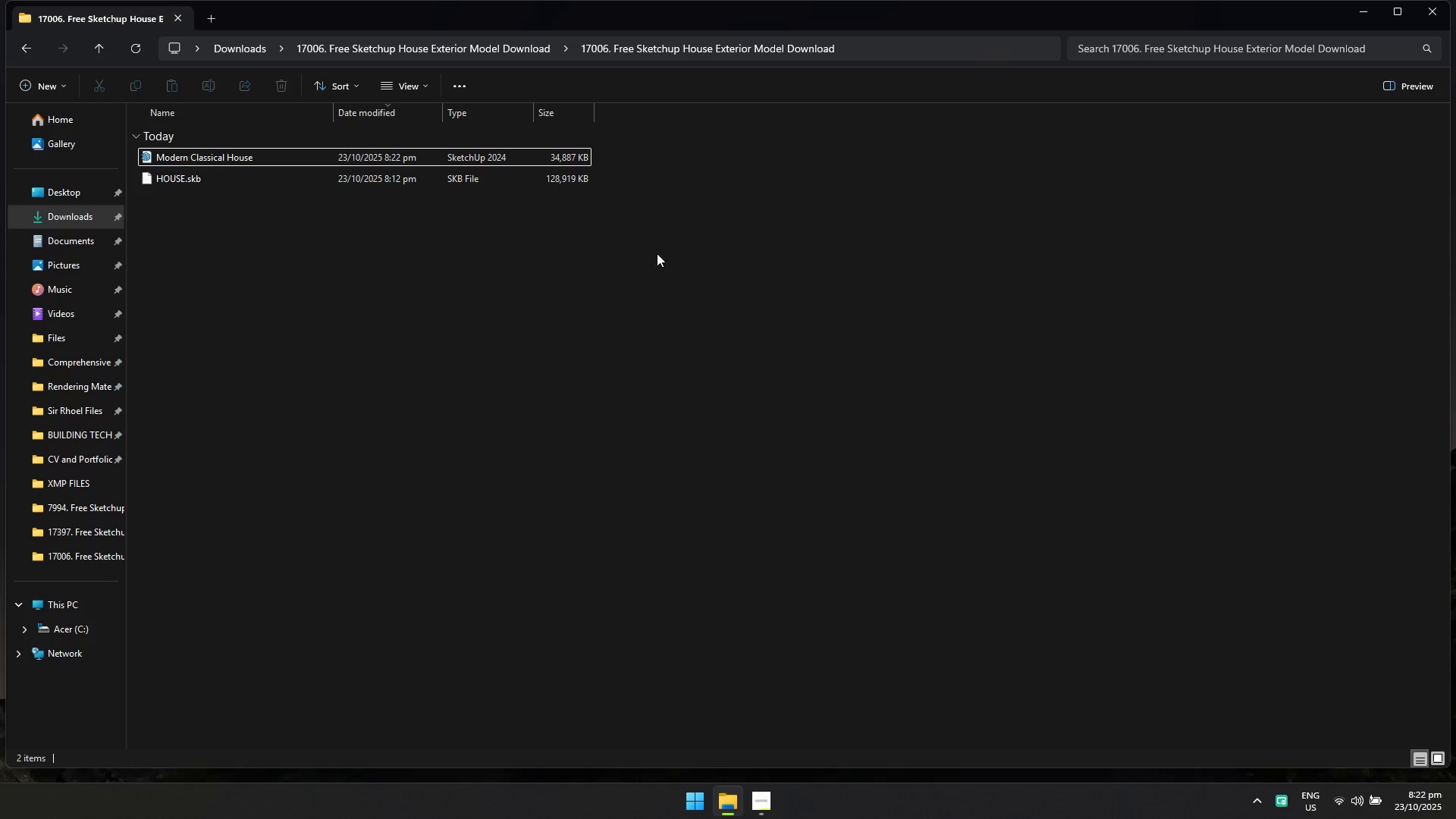 
left_click([504, 177])
 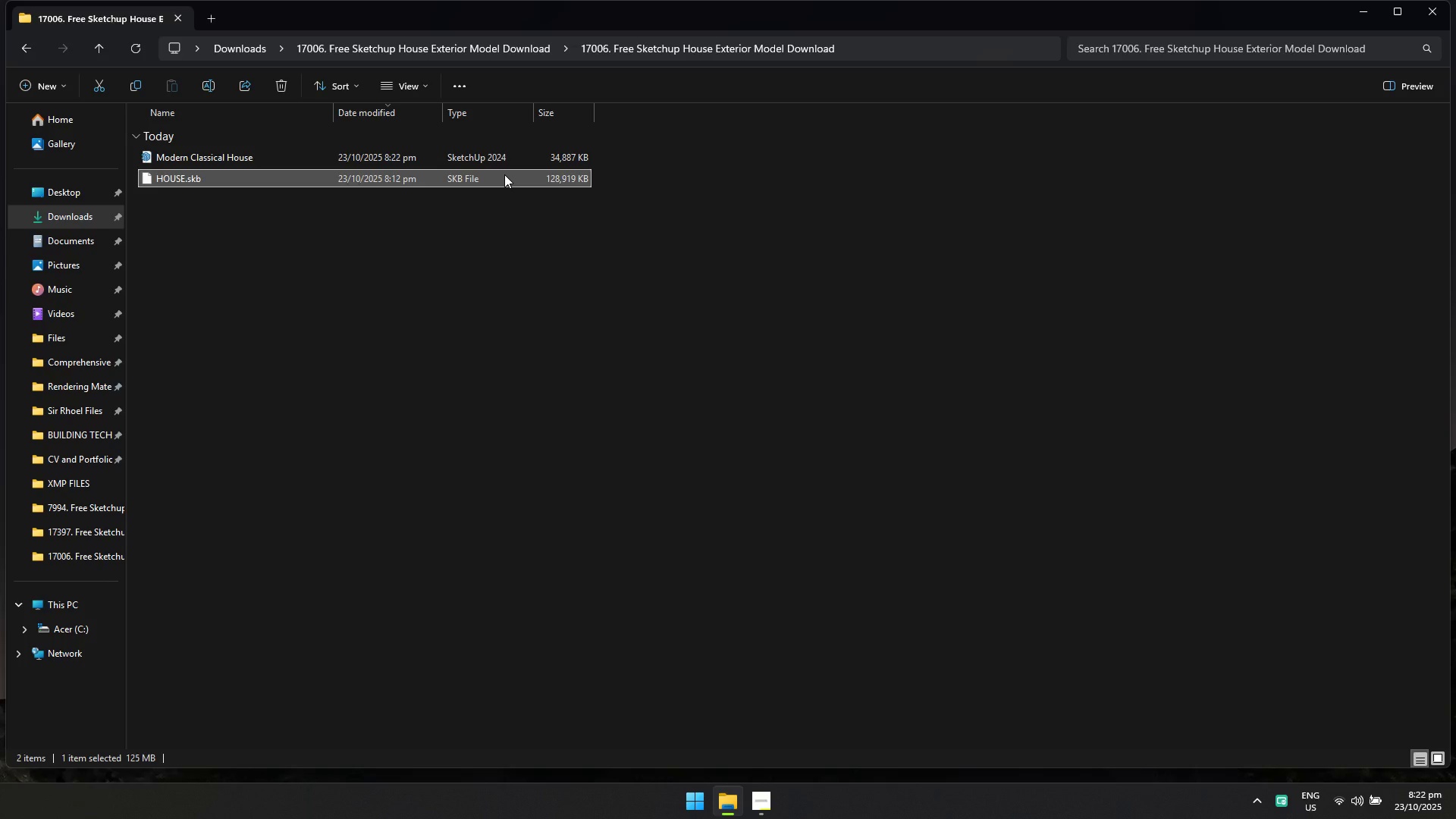 
key(Shift+Delete)
 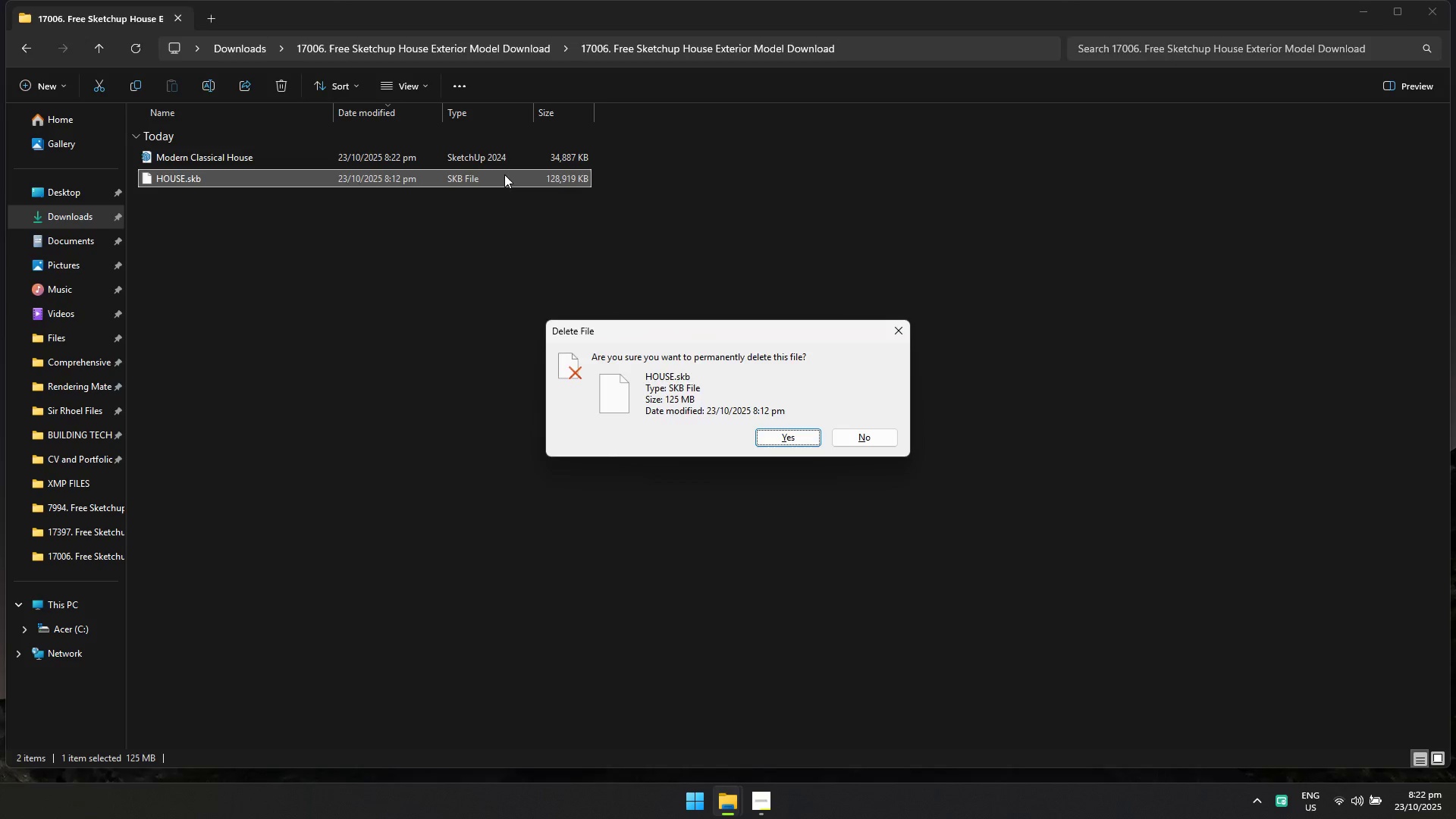 
key(Enter)
 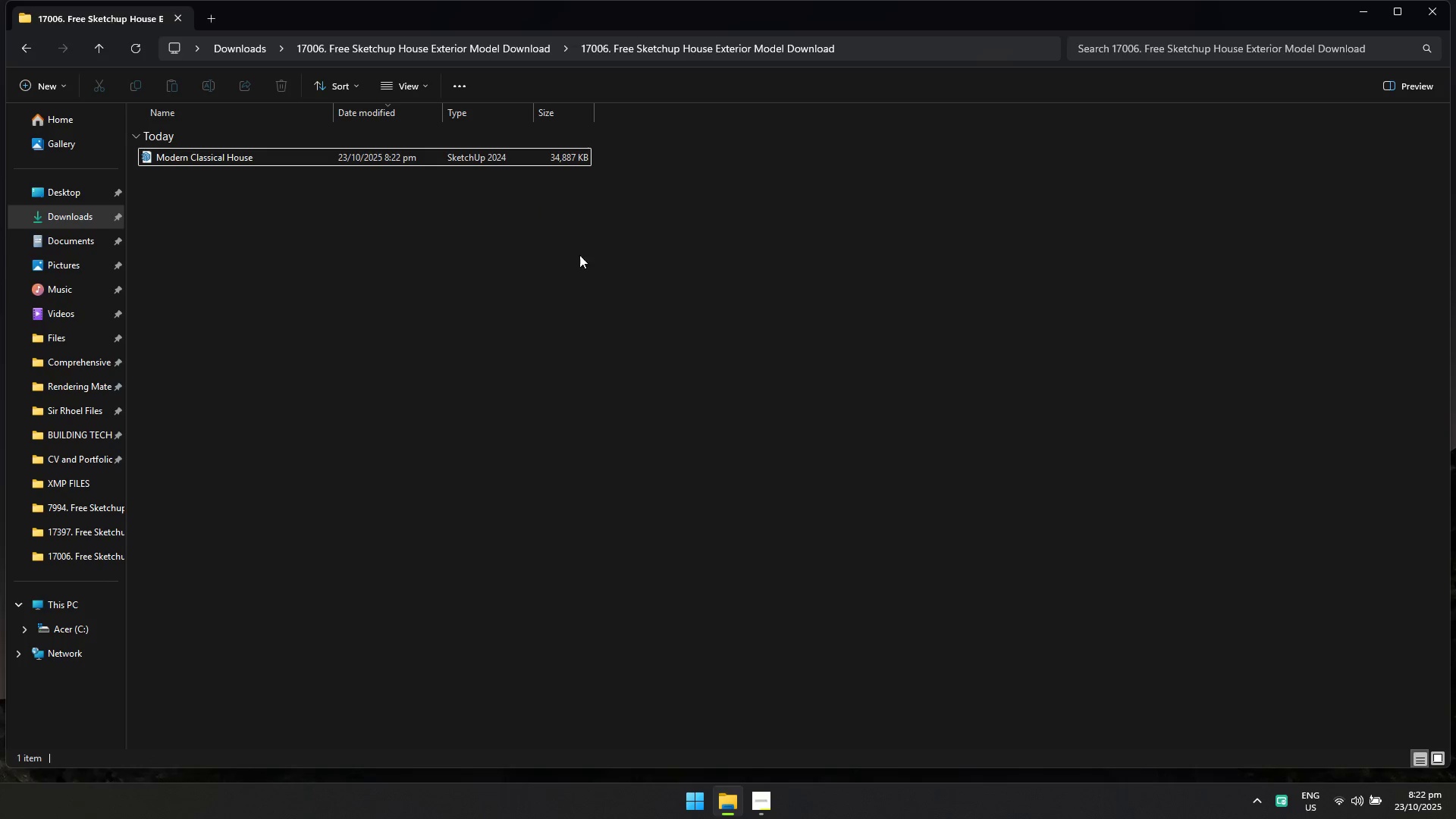 
left_click([601, 282])
 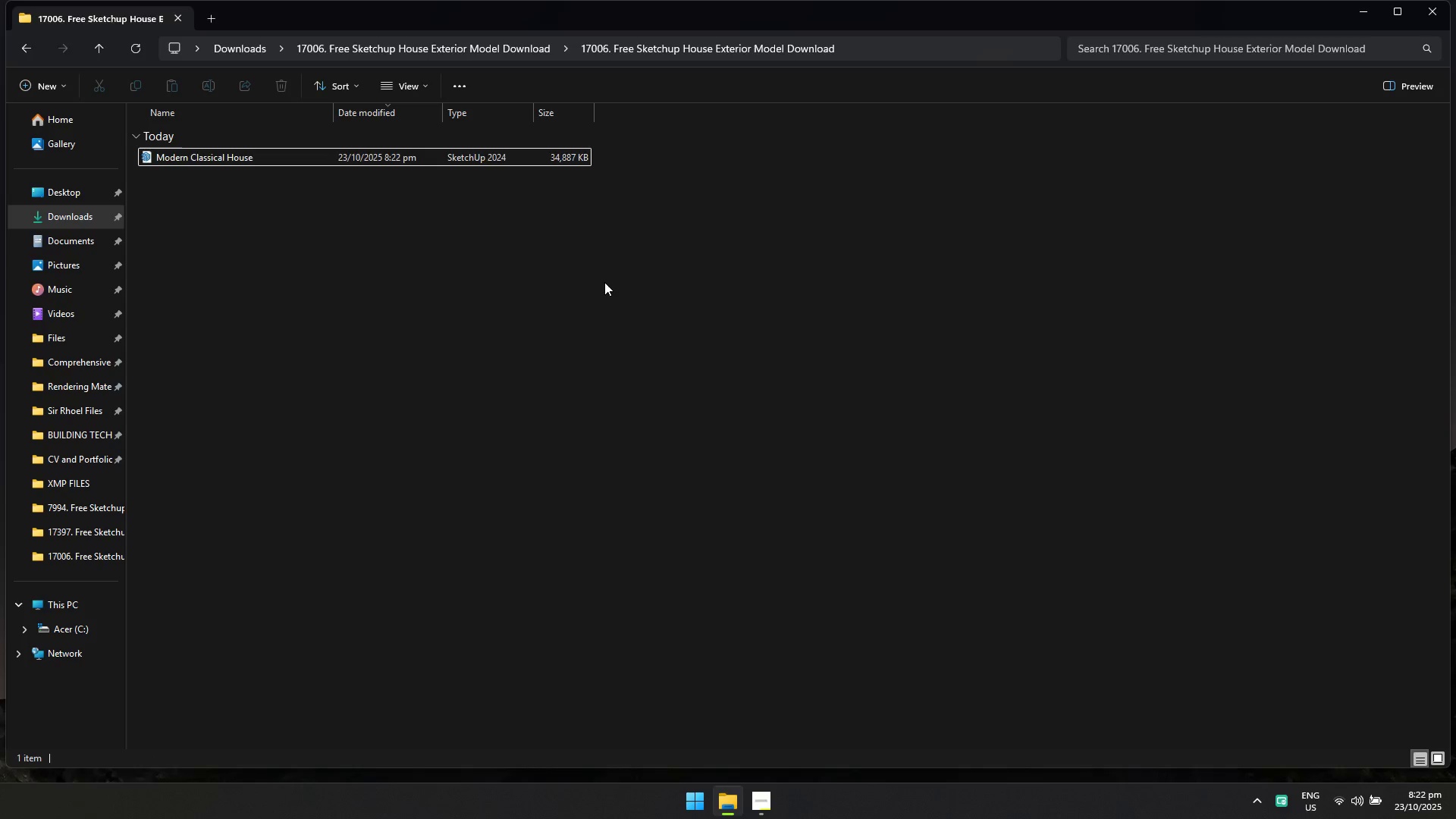 
key(Alt+AltLeft)
 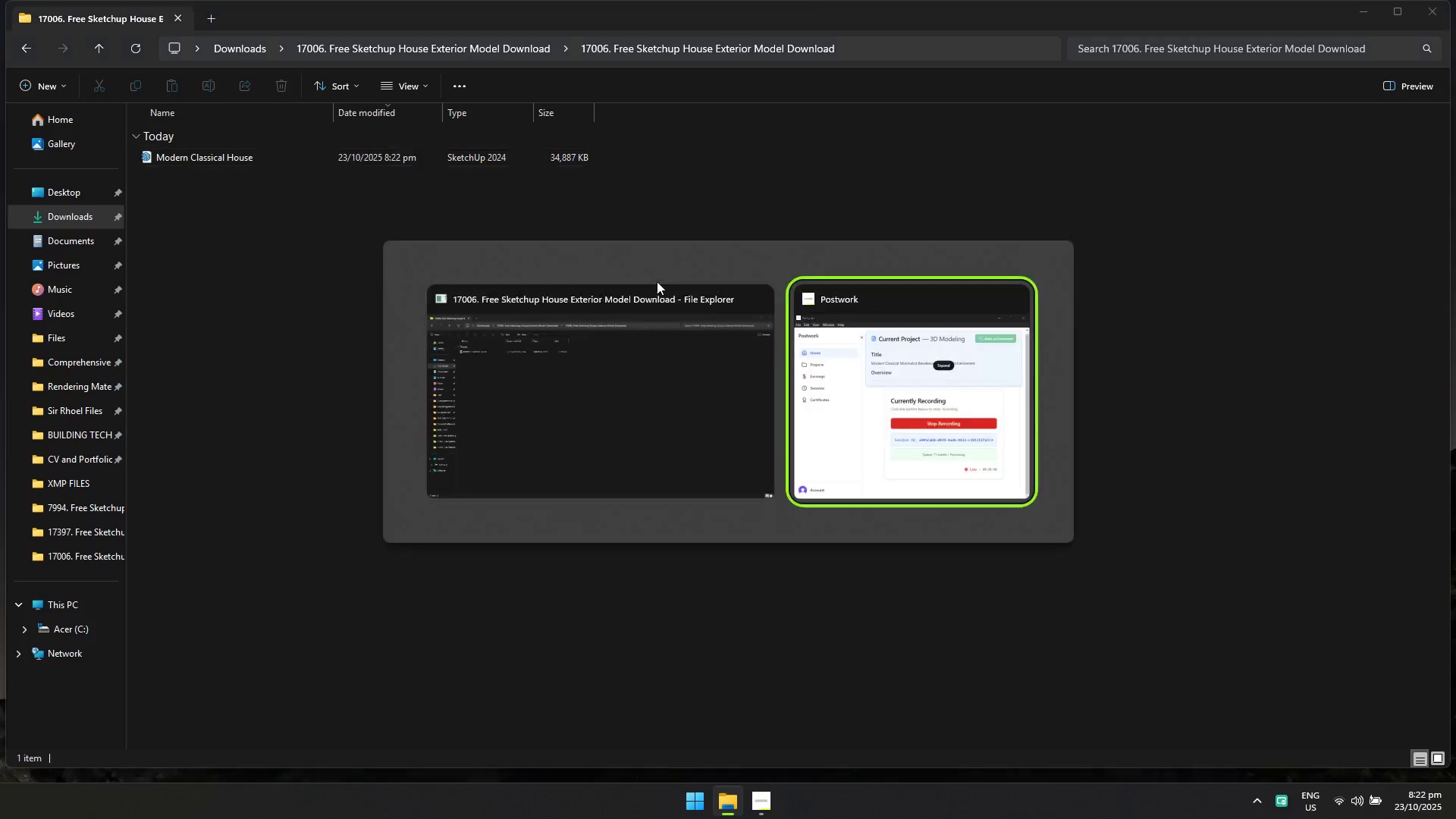 
key(Alt+Tab)
 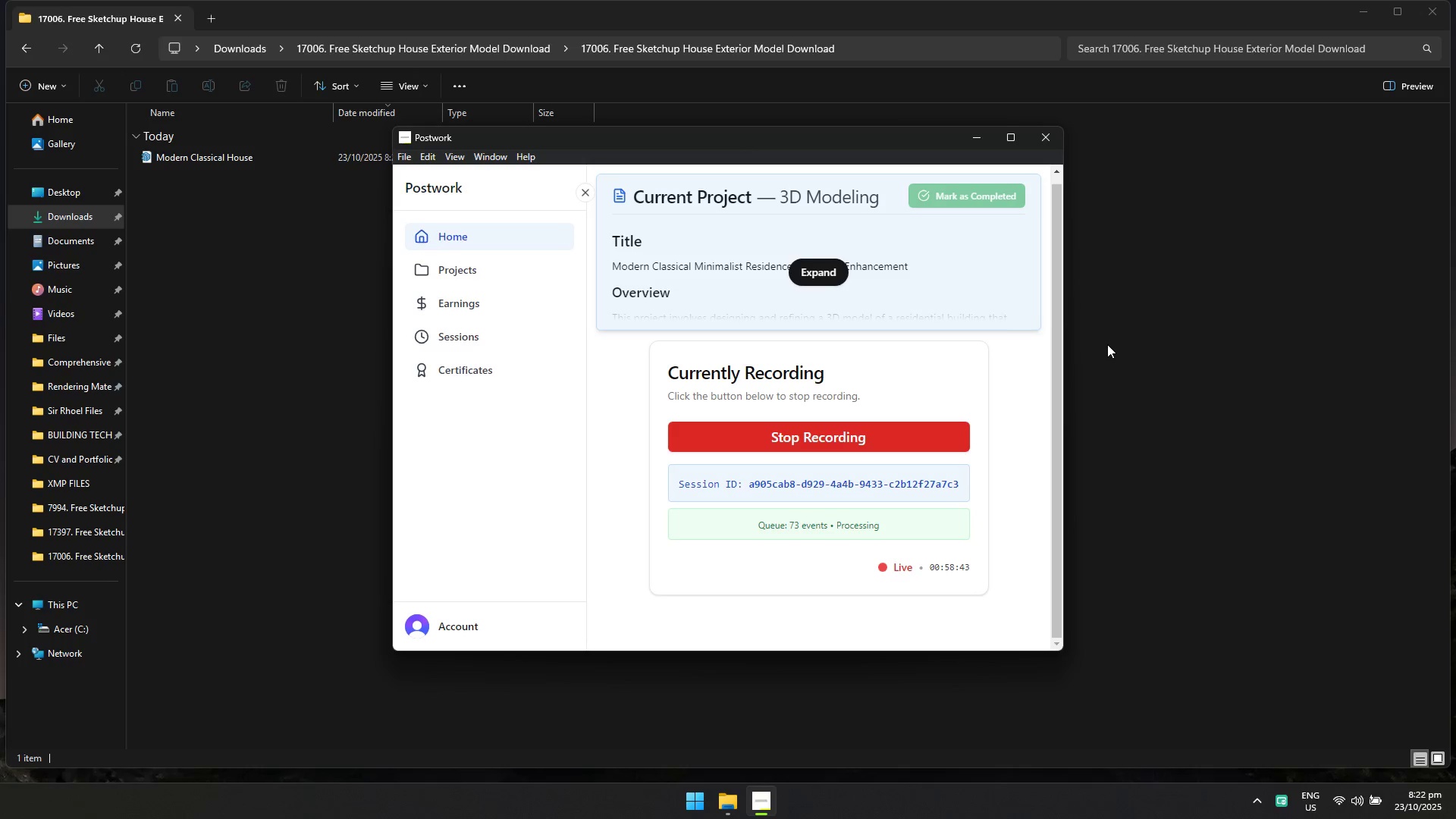 
wait(5.13)
 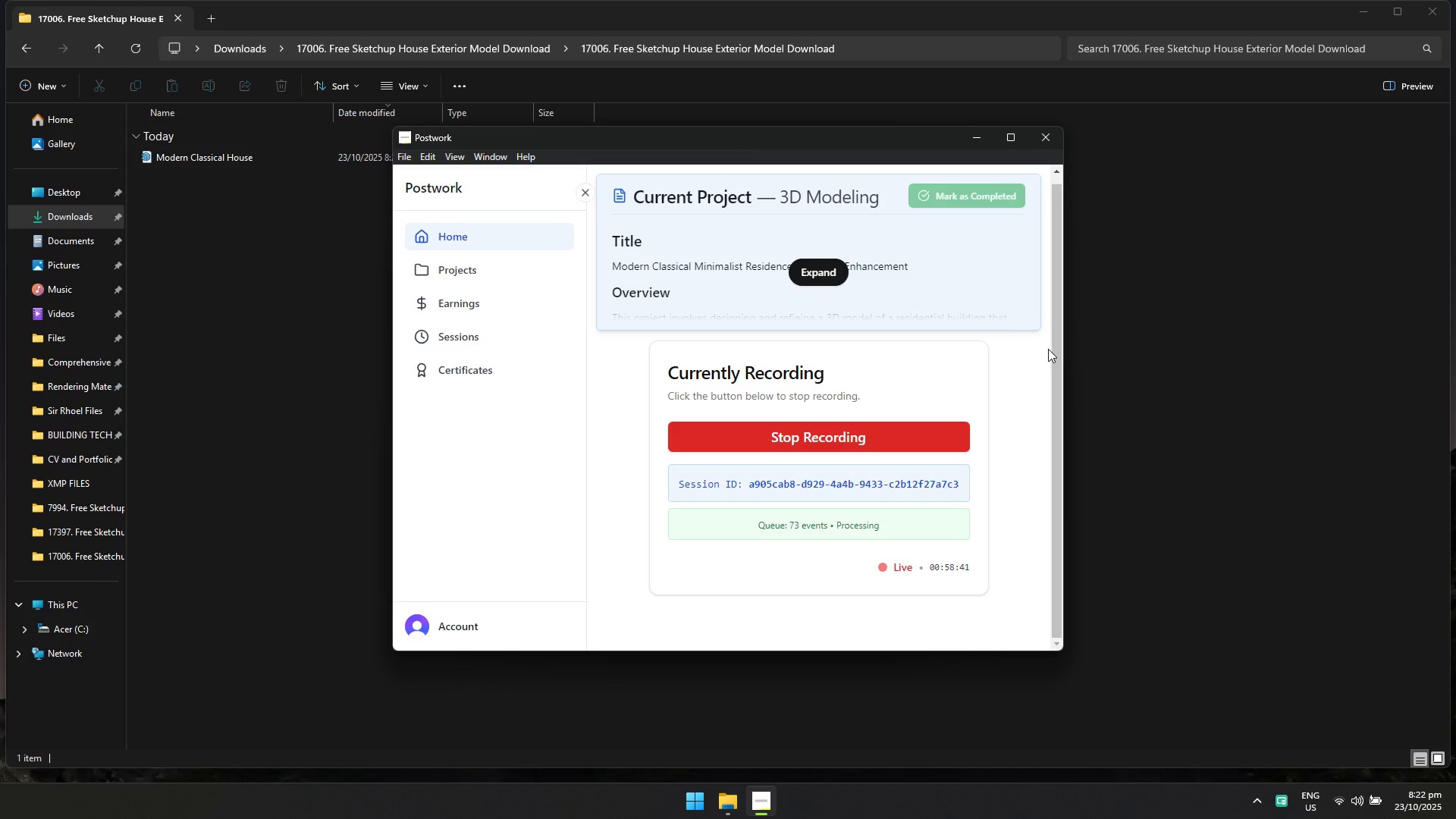 
double_click([286, 158])
 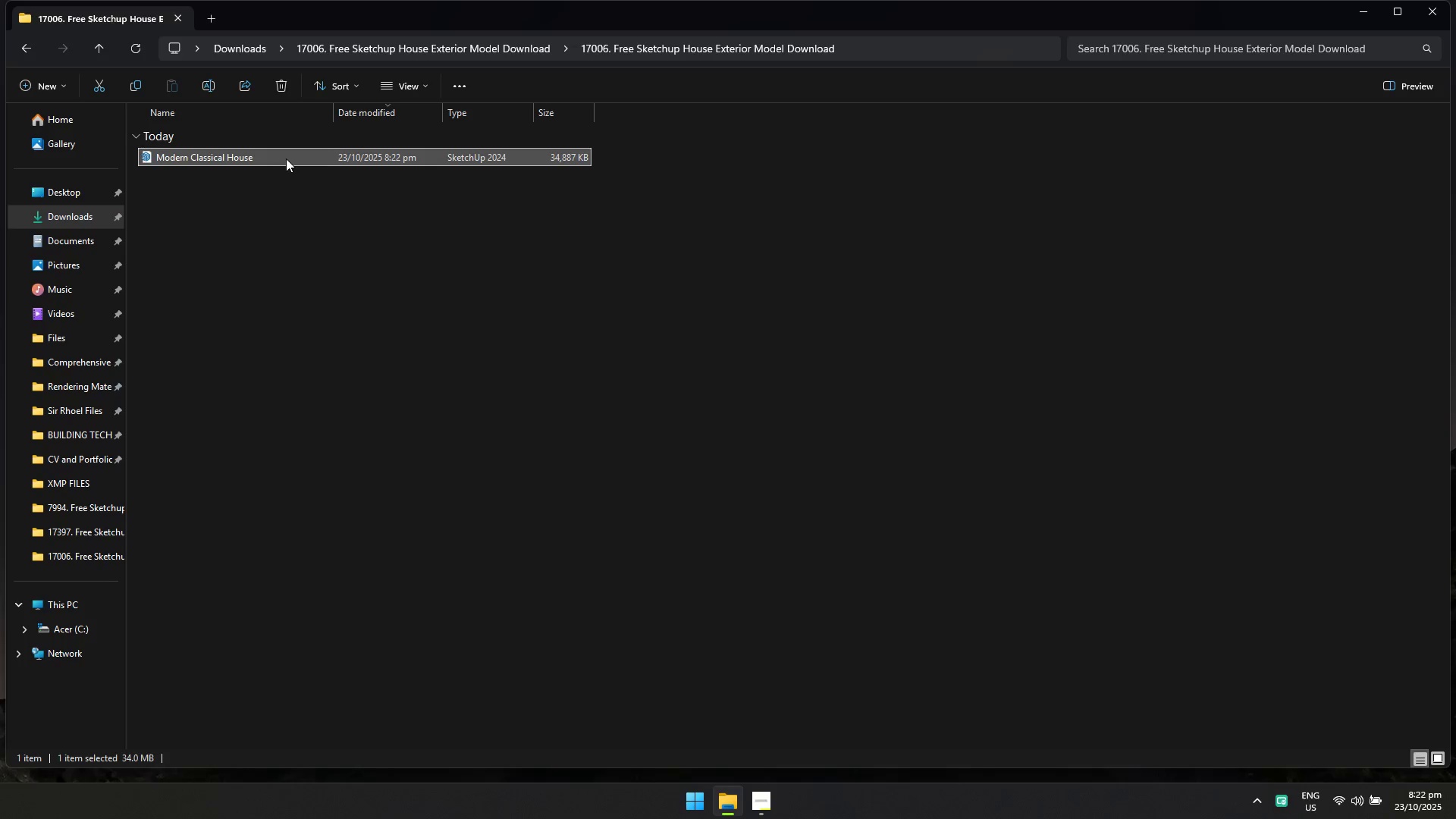 
key(Alt+Control+X)
 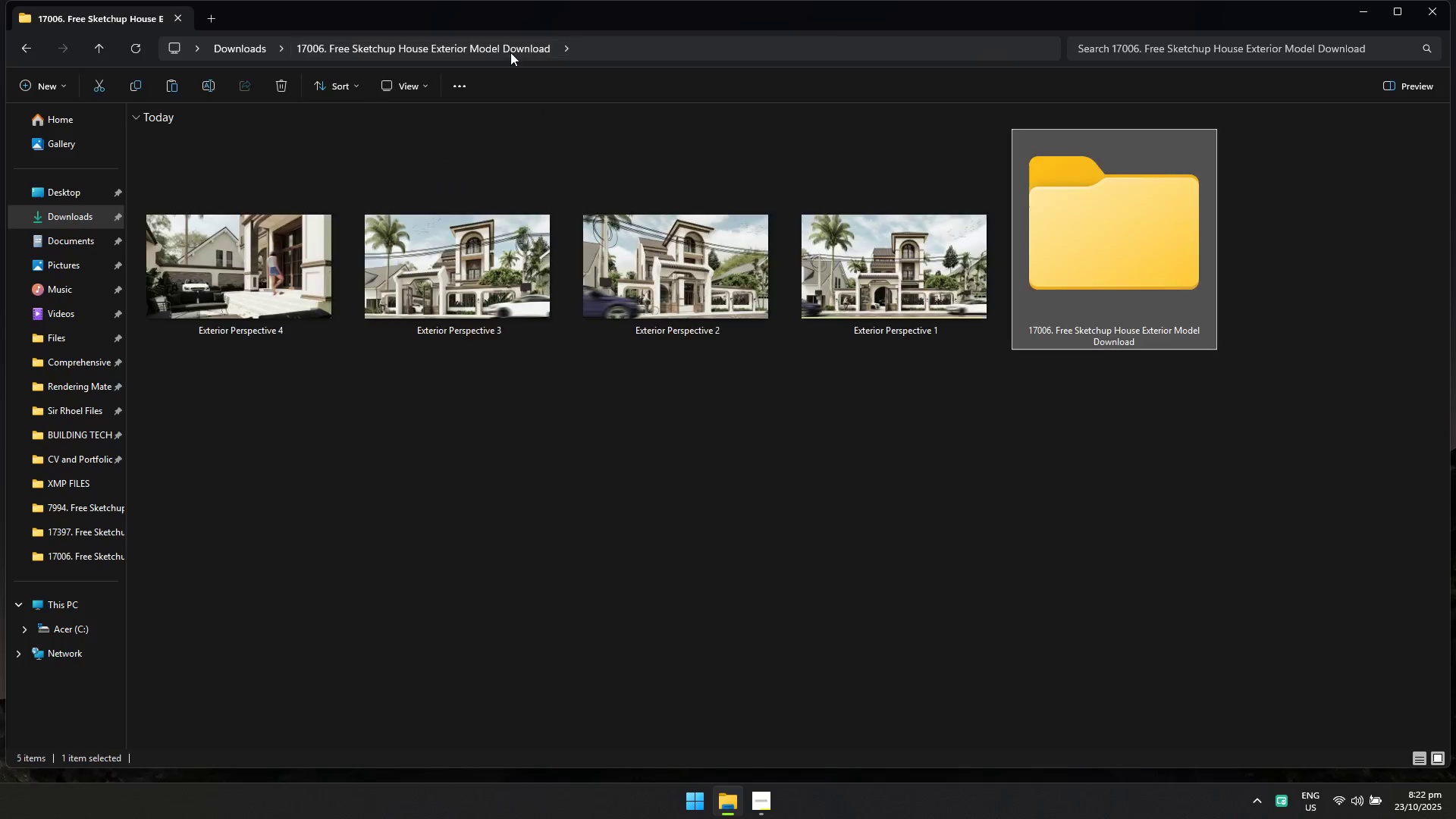 
left_click([485, 399])
 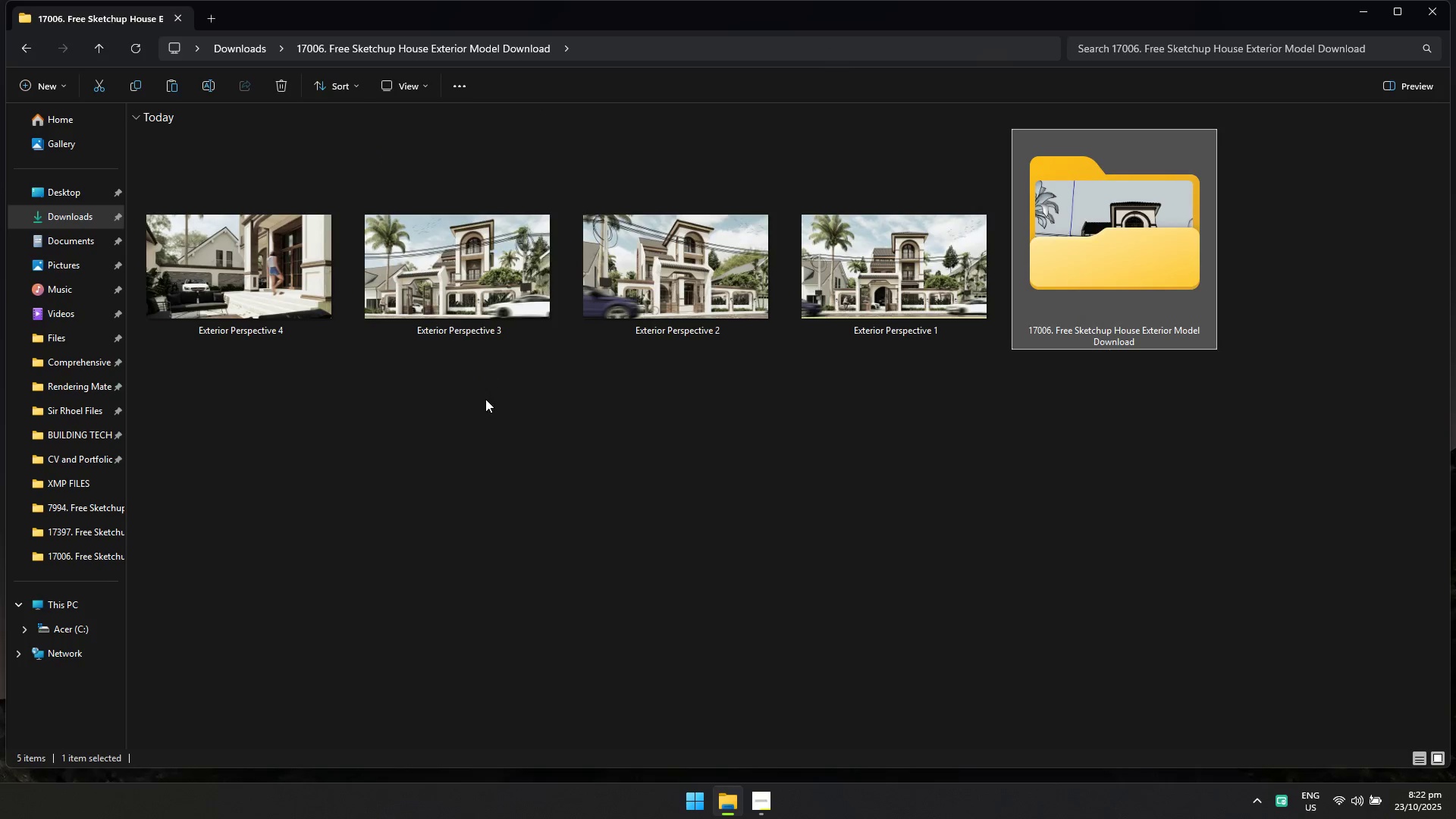 
key(Control+V)
 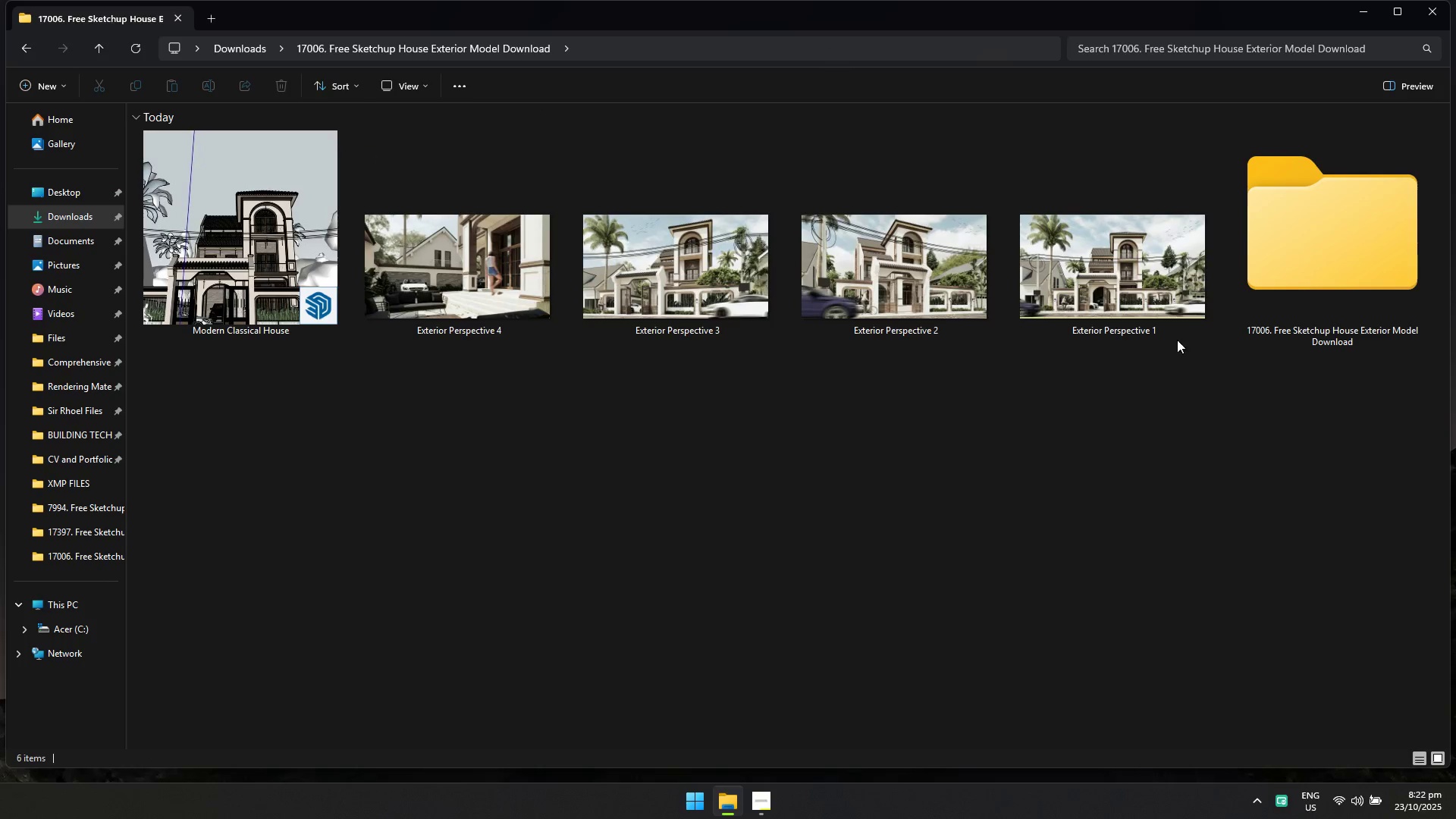 
double_click([1253, 267])
 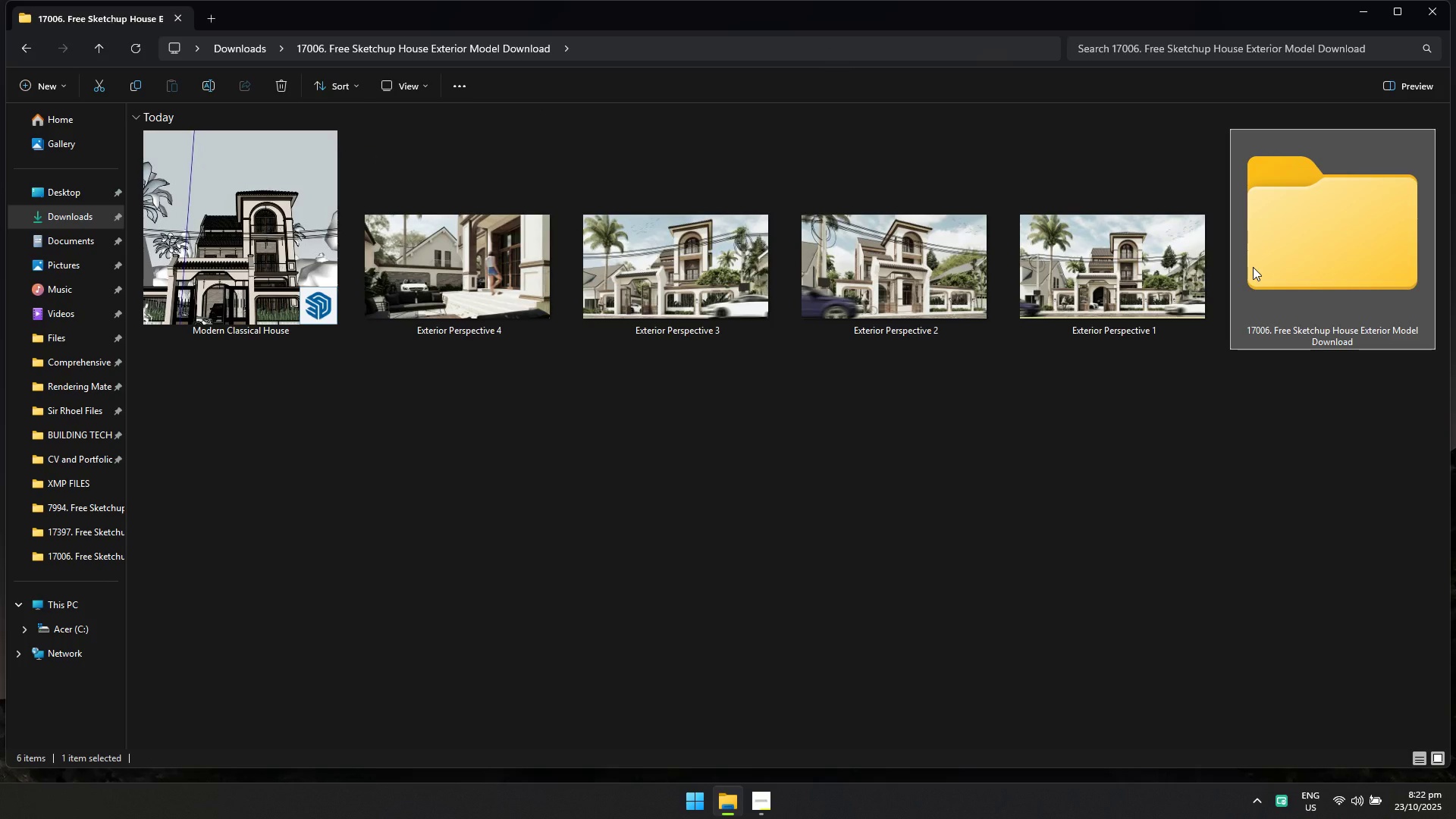 
key(Shift+Delete)
 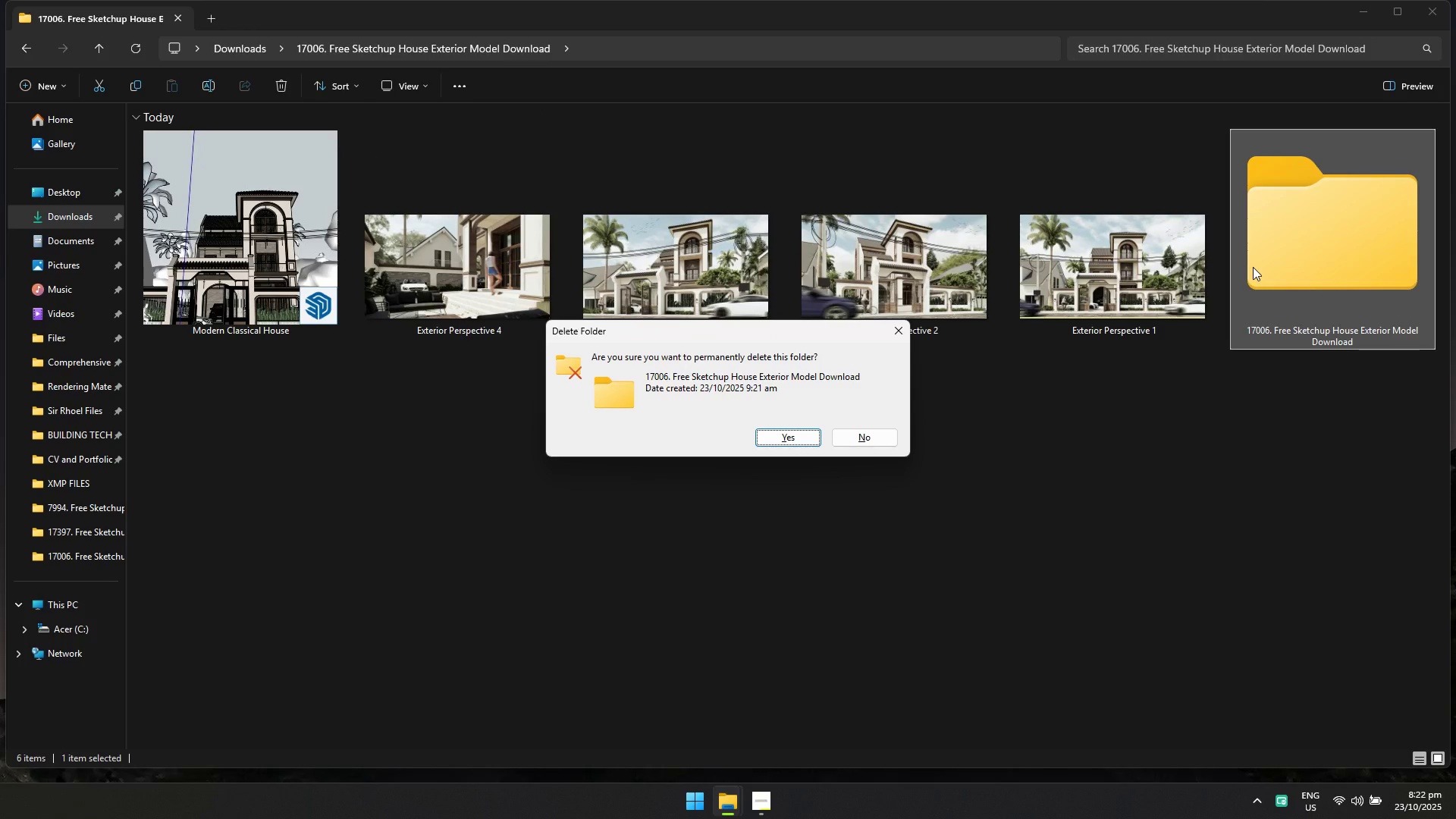 
key(Enter)
 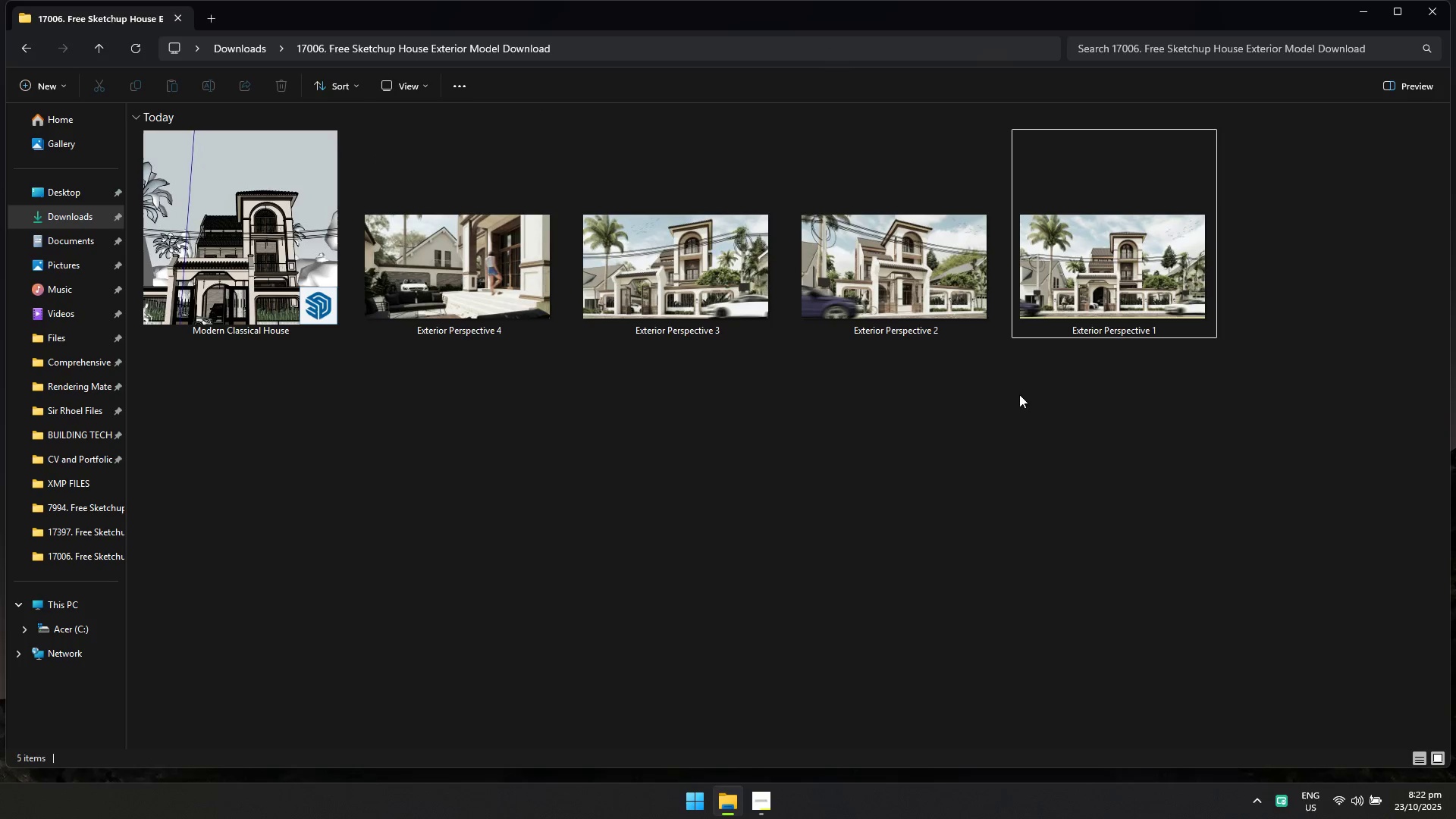 
left_click([706, 455])
 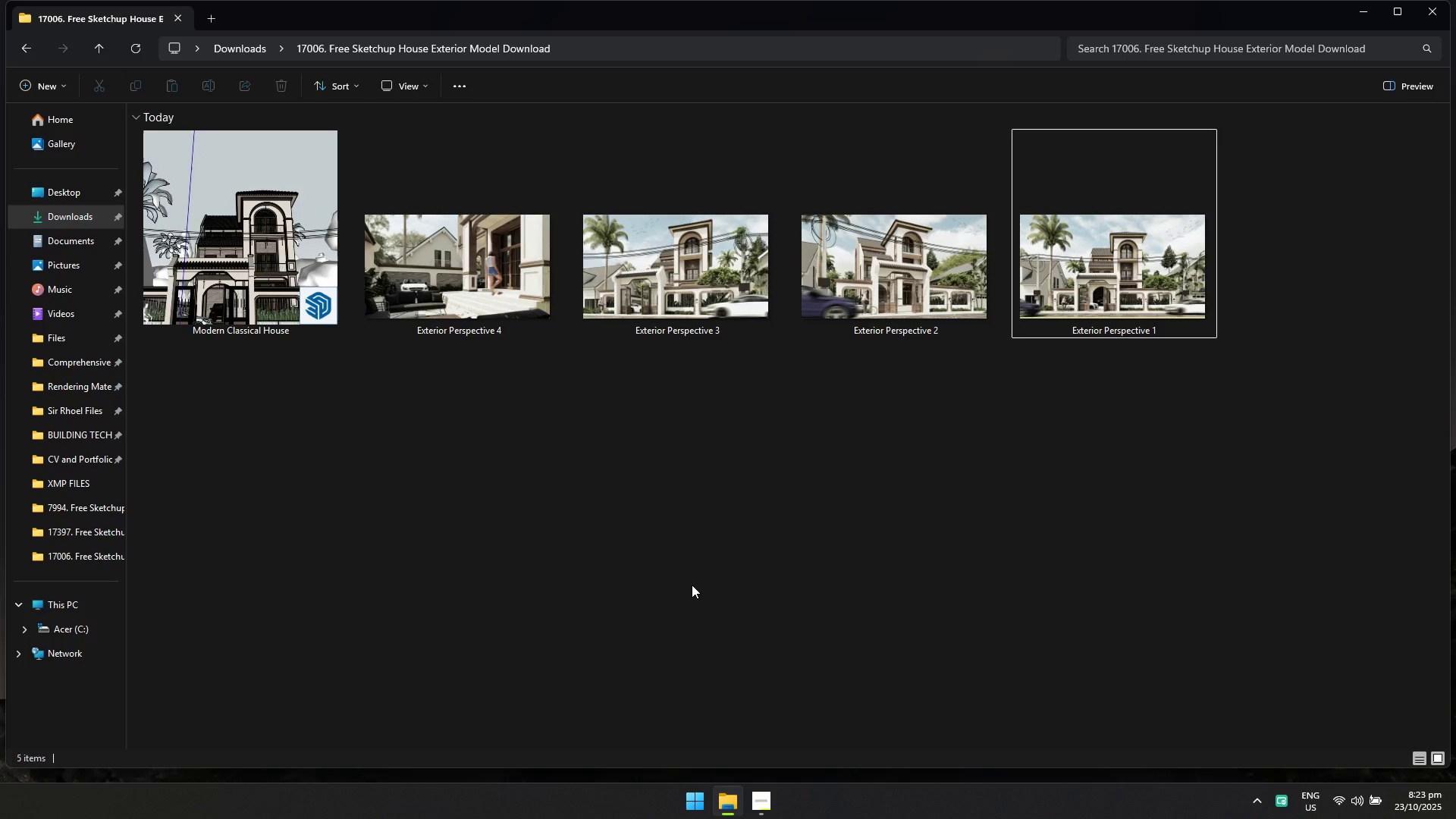 
wait(10.18)
 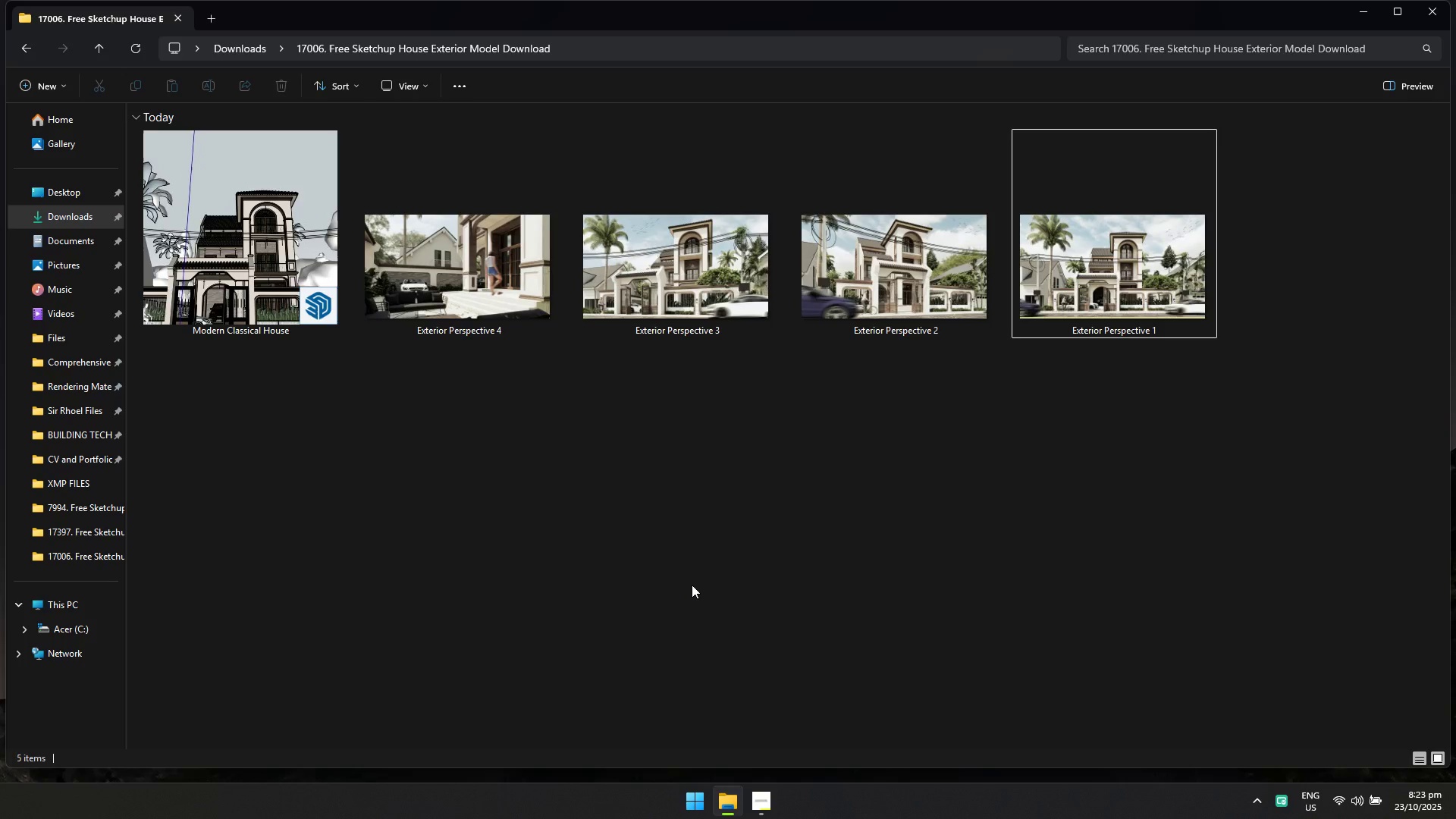 
double_click([357, 88])
 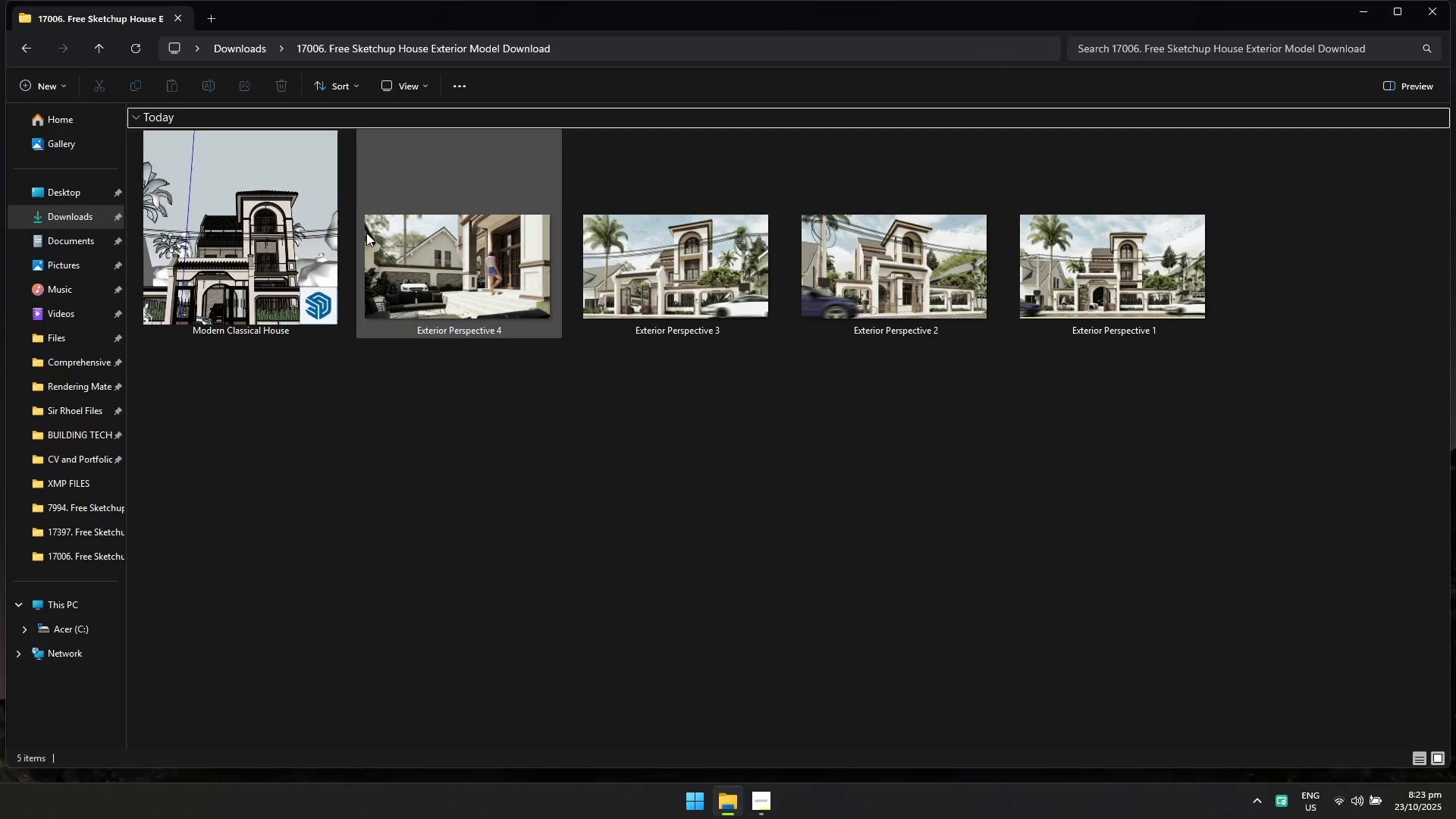 
double_click([337, 82])
 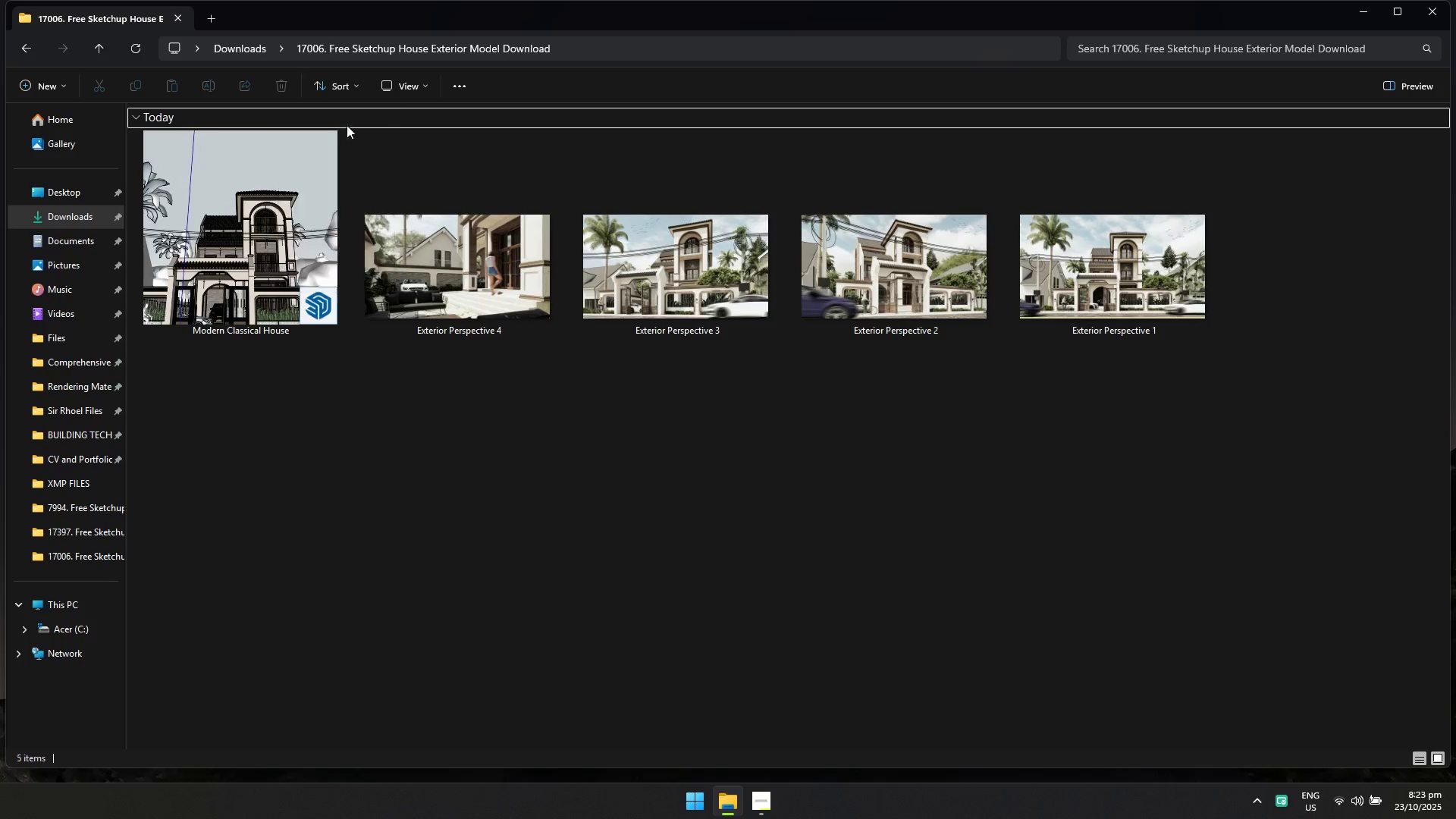 
double_click([646, 512])
 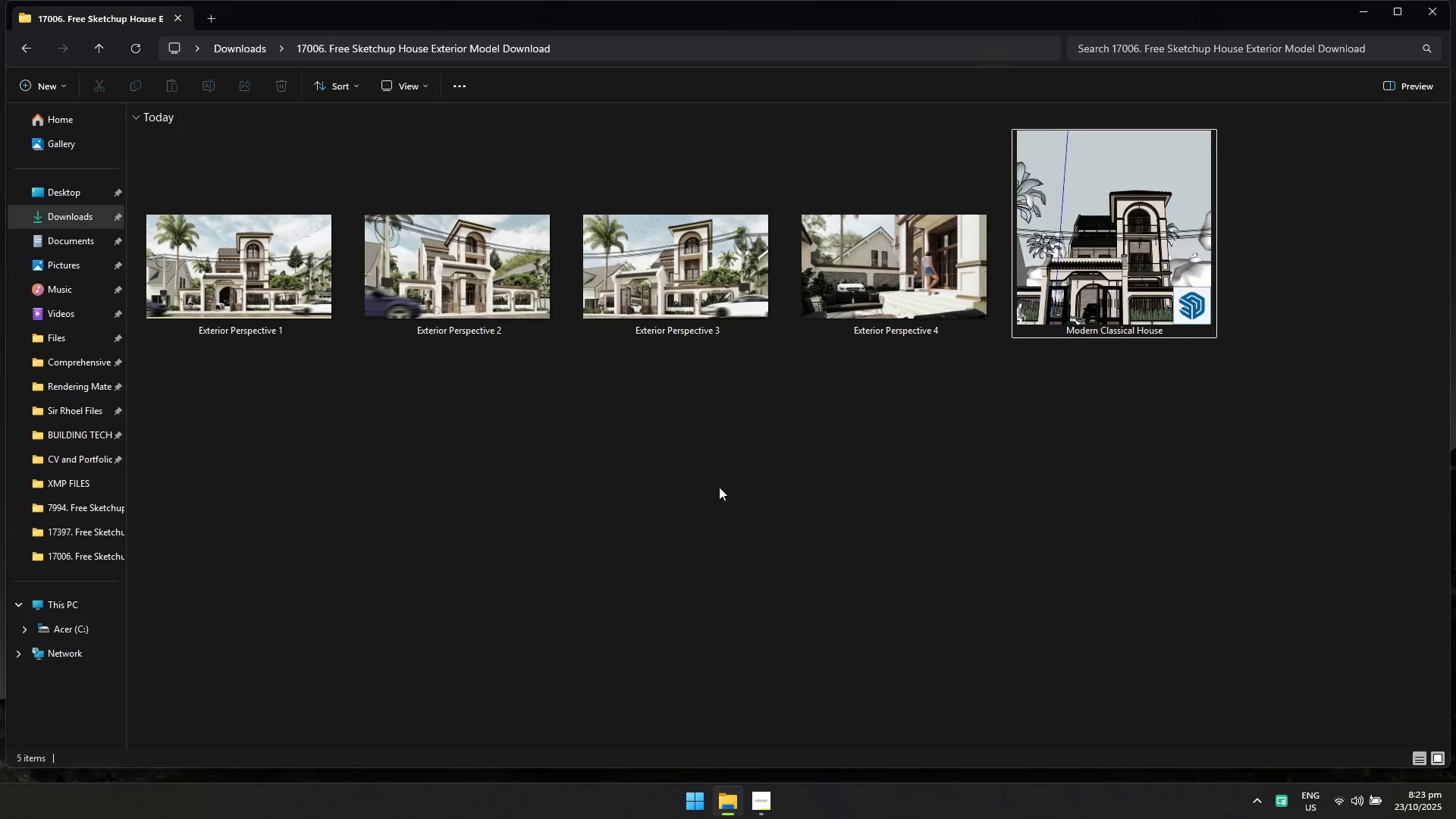 
key(Alt+AltLeft)
 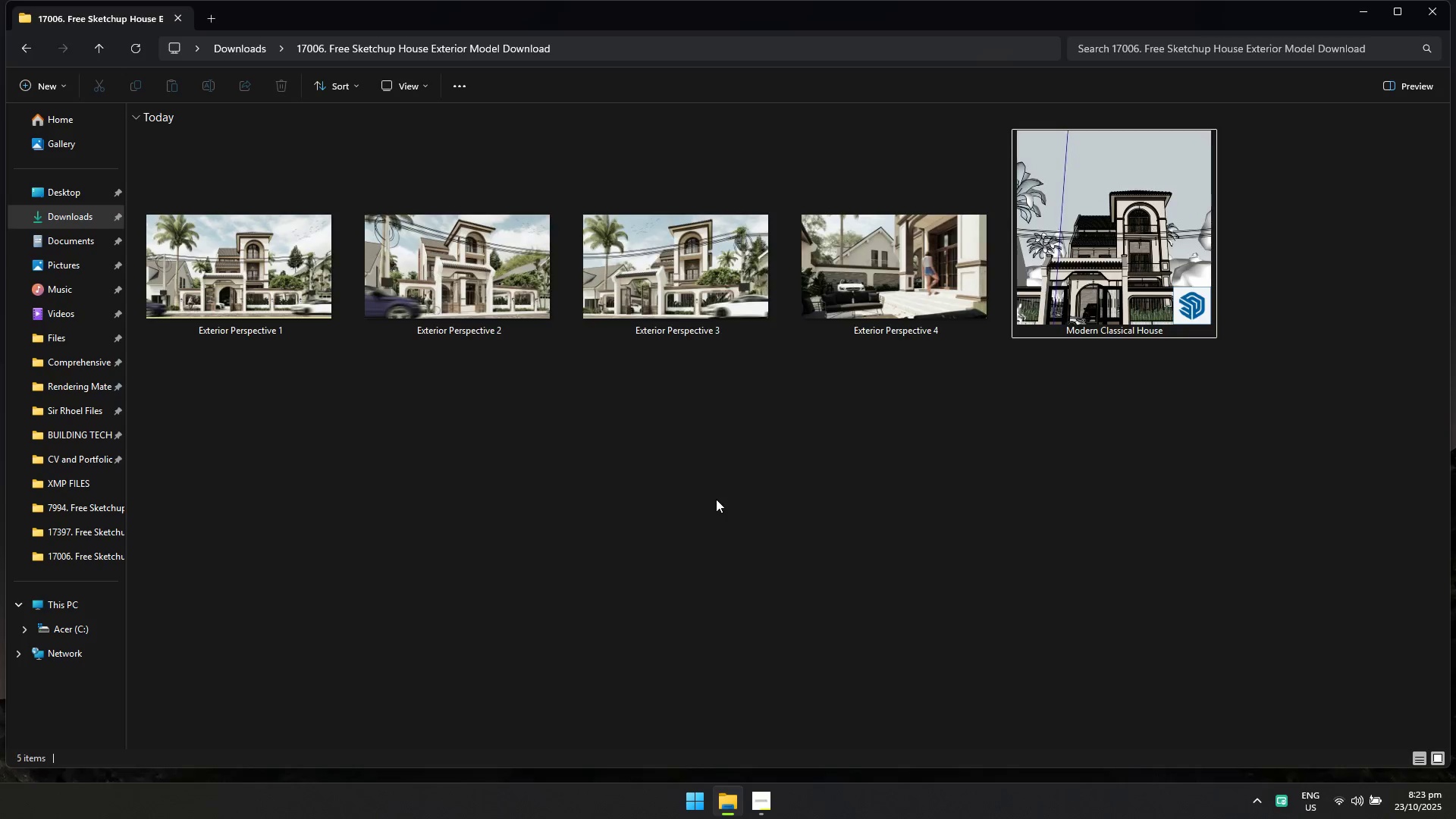 
key(Alt+Tab)